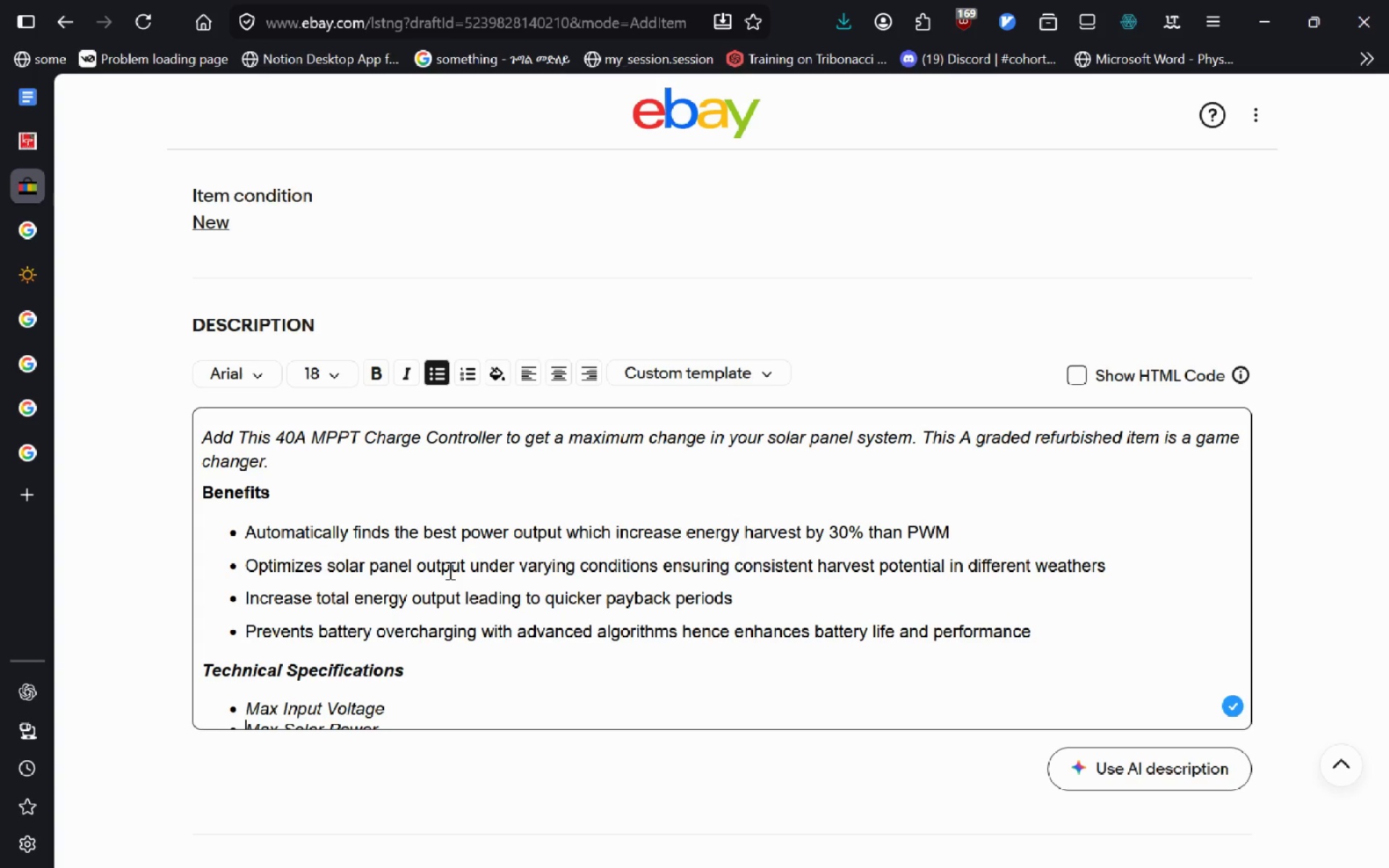 
mouse_move([367, 401])
 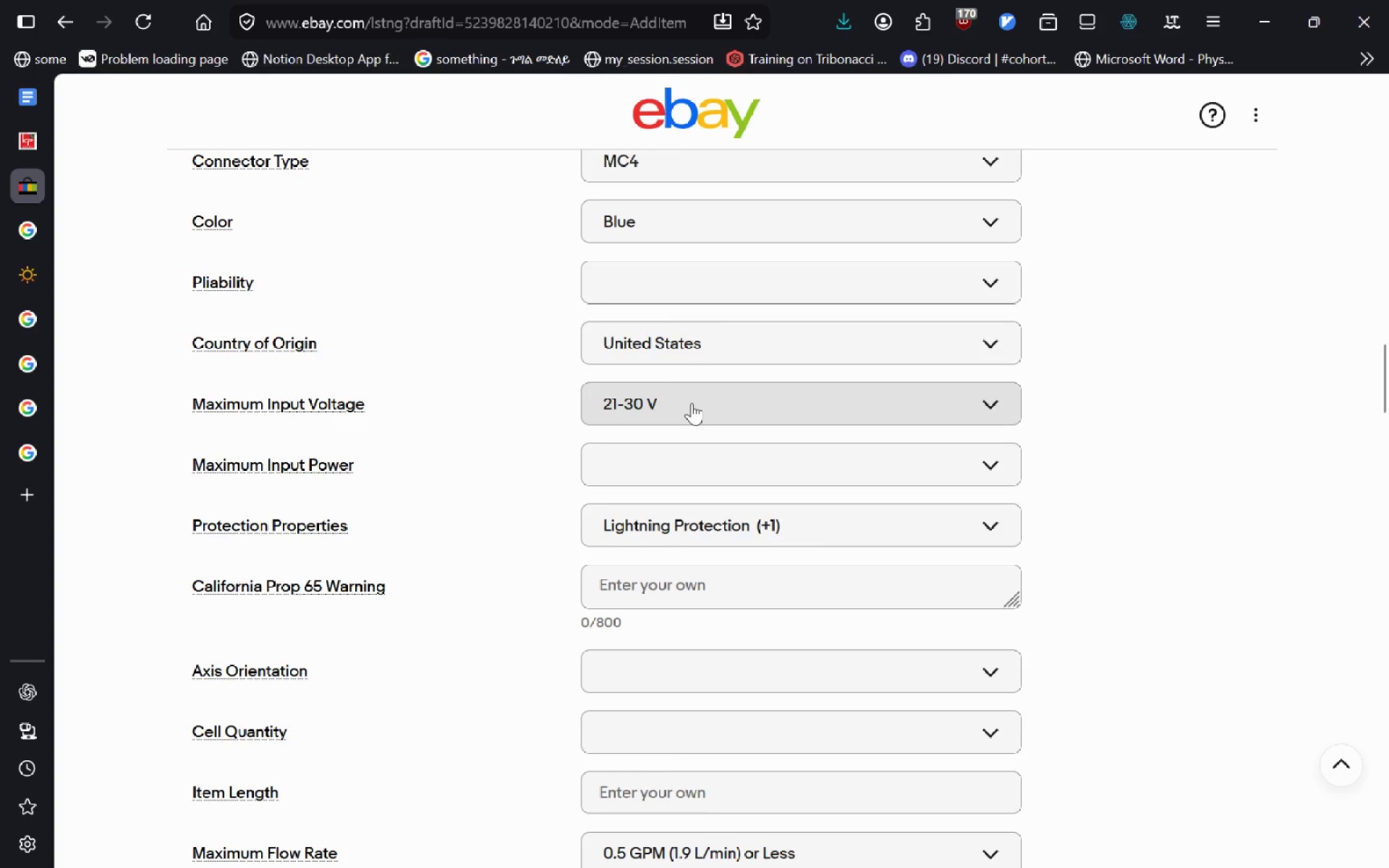 
left_click([692, 403])
 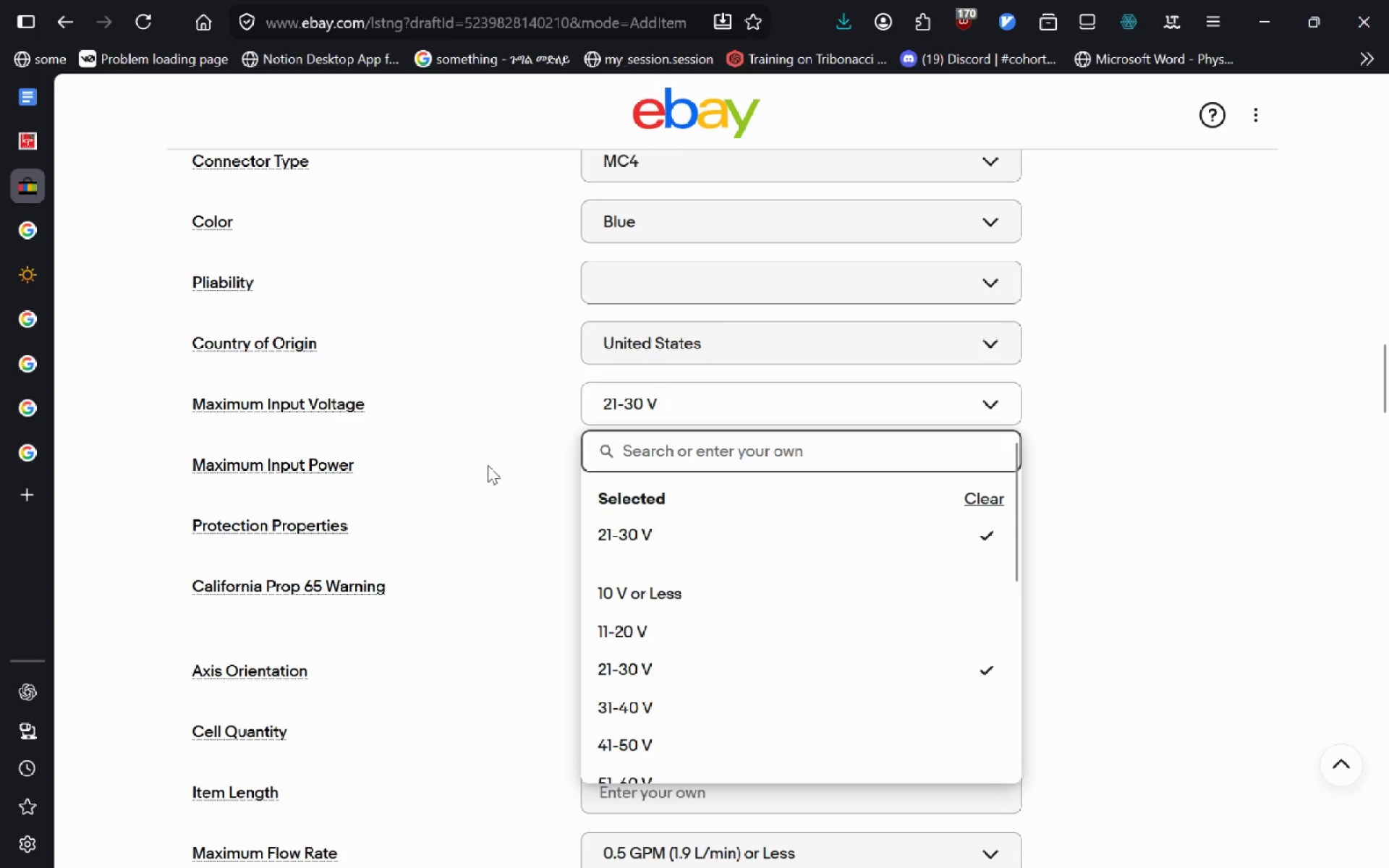 
left_click([488, 465])
 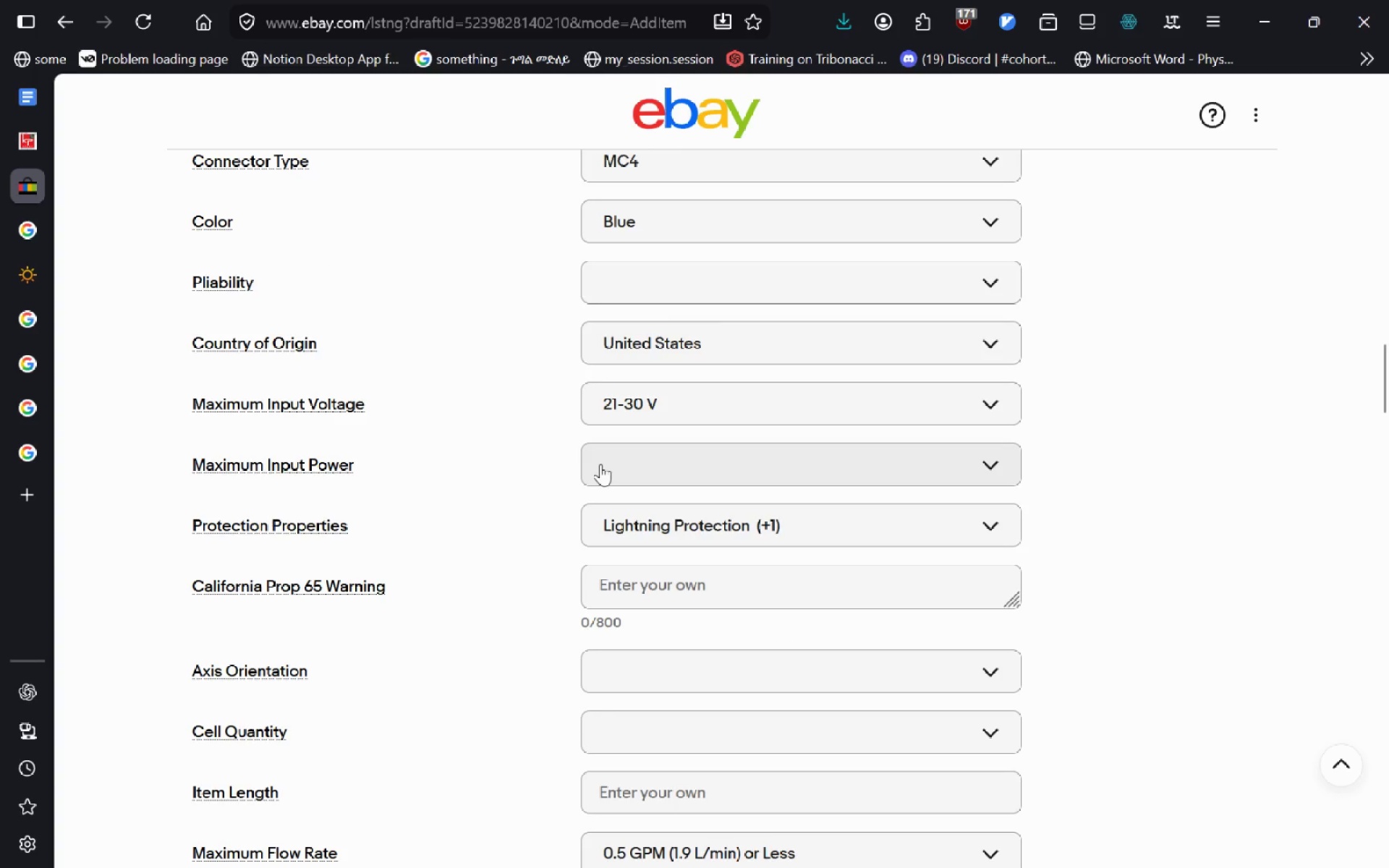 
left_click([602, 463])
 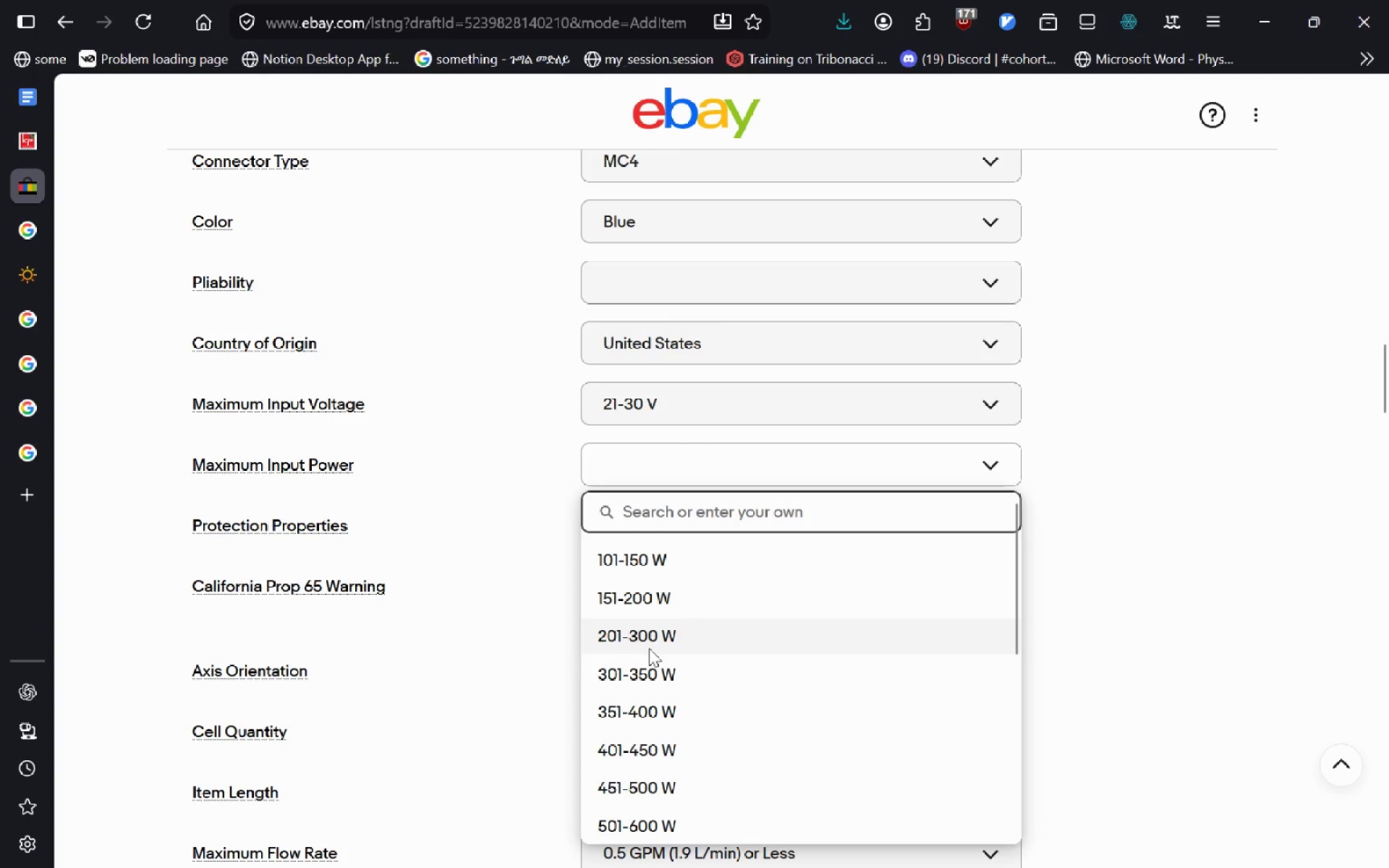 
left_click([649, 648])
 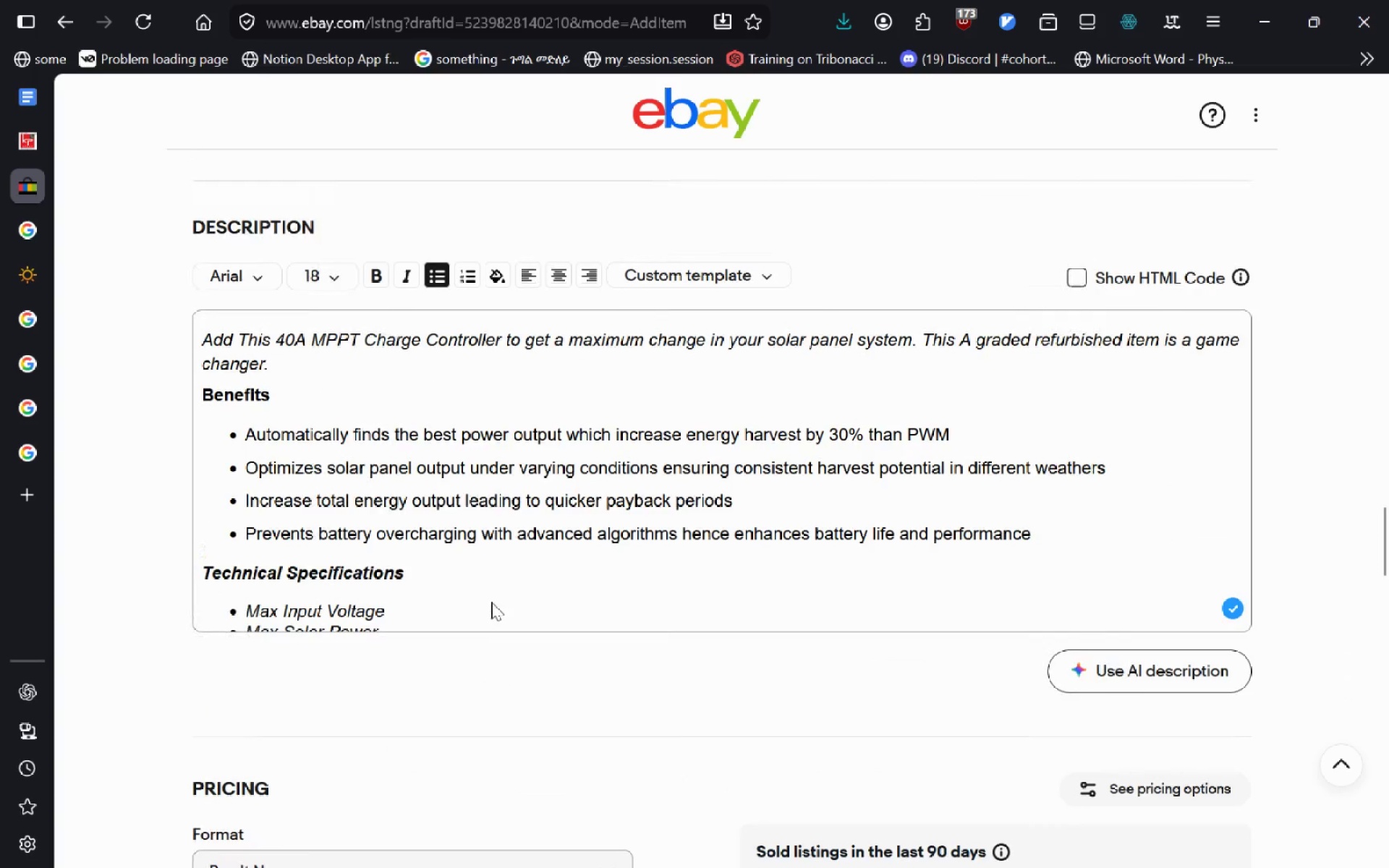 
wait(7.72)
 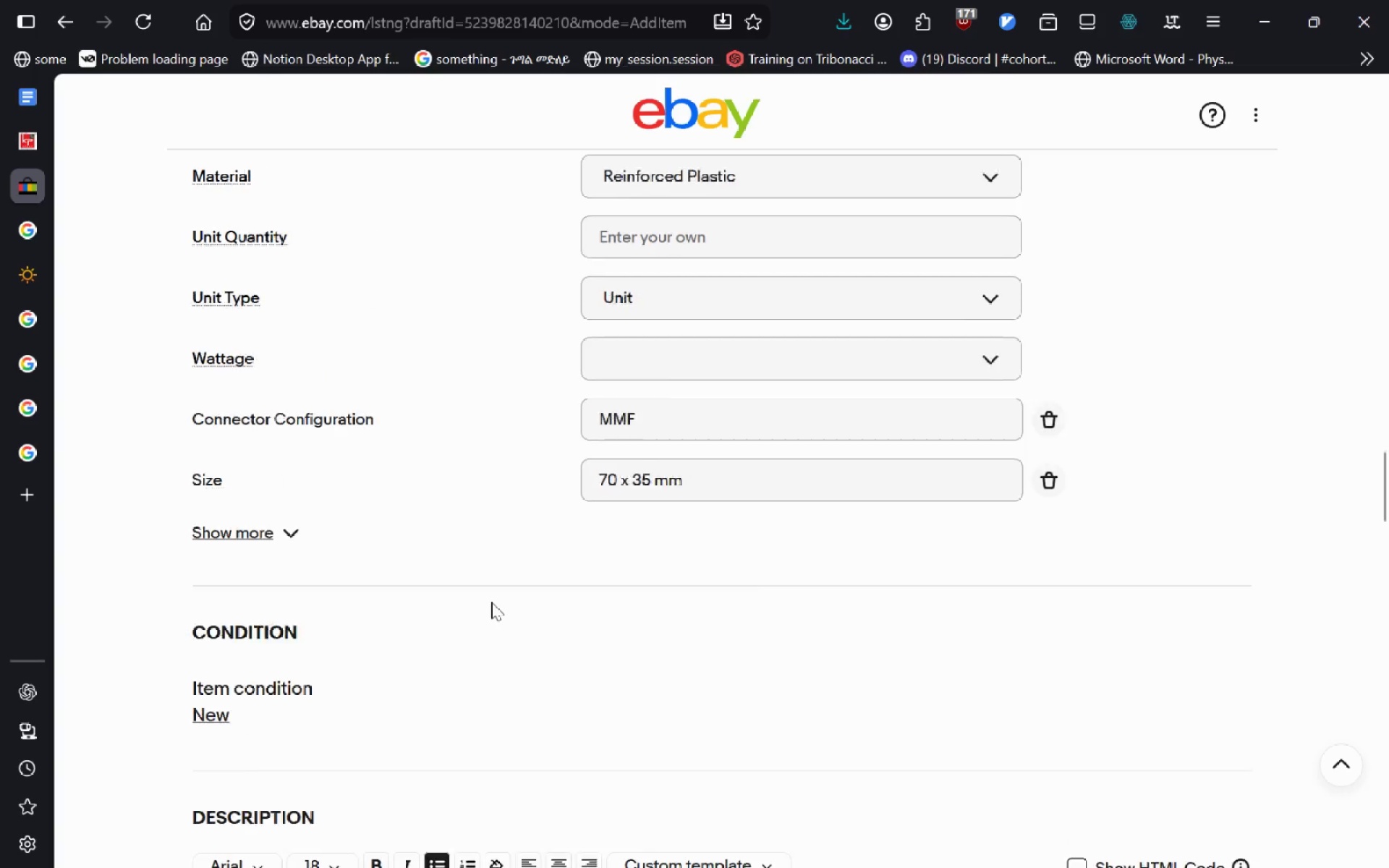 
left_click([403, 621])
 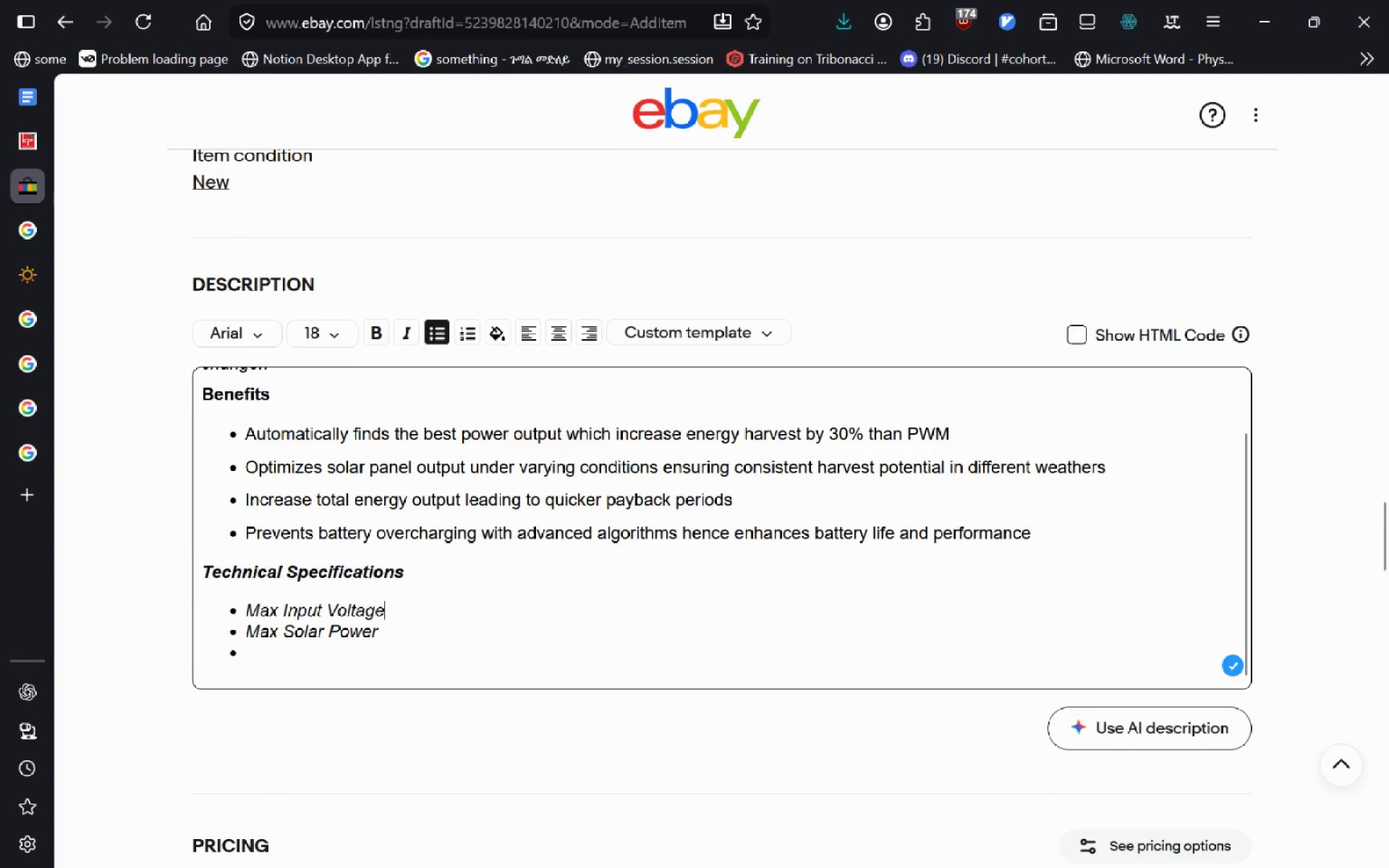 
type( - 10)
key(Backspace)
key(Backspace)
type(20-30V)
 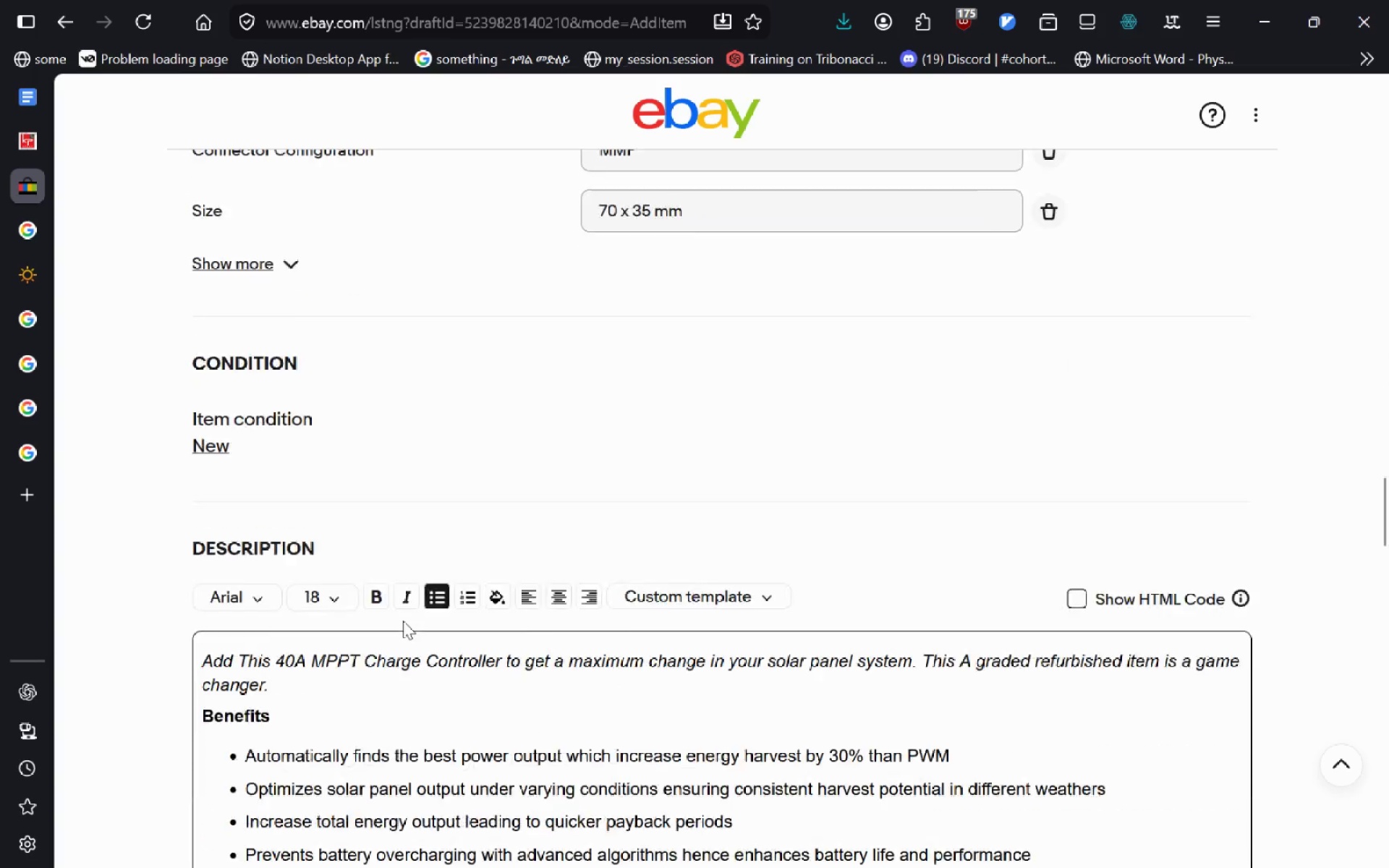 
wait(13.44)
 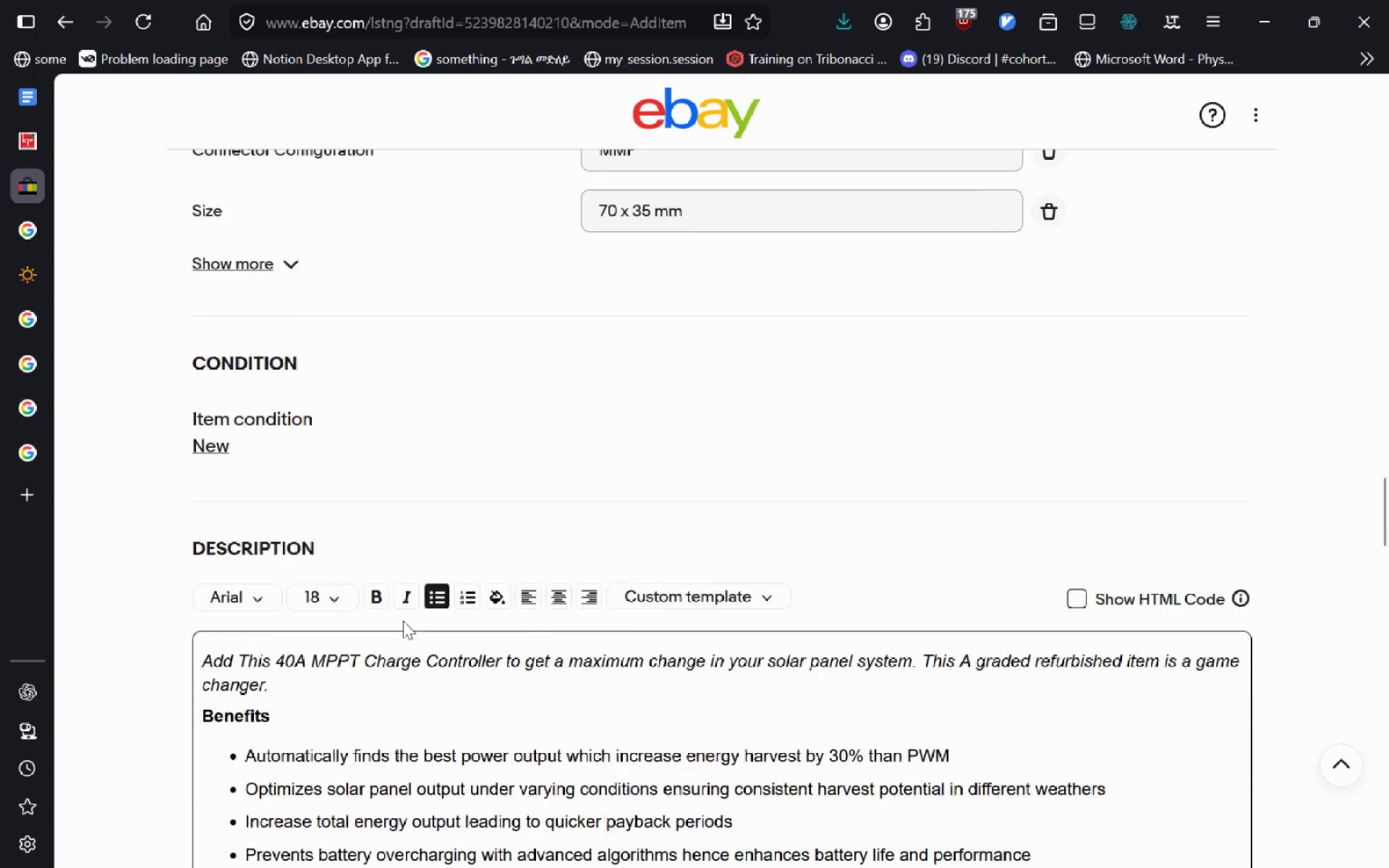 
left_click([396, 610])
 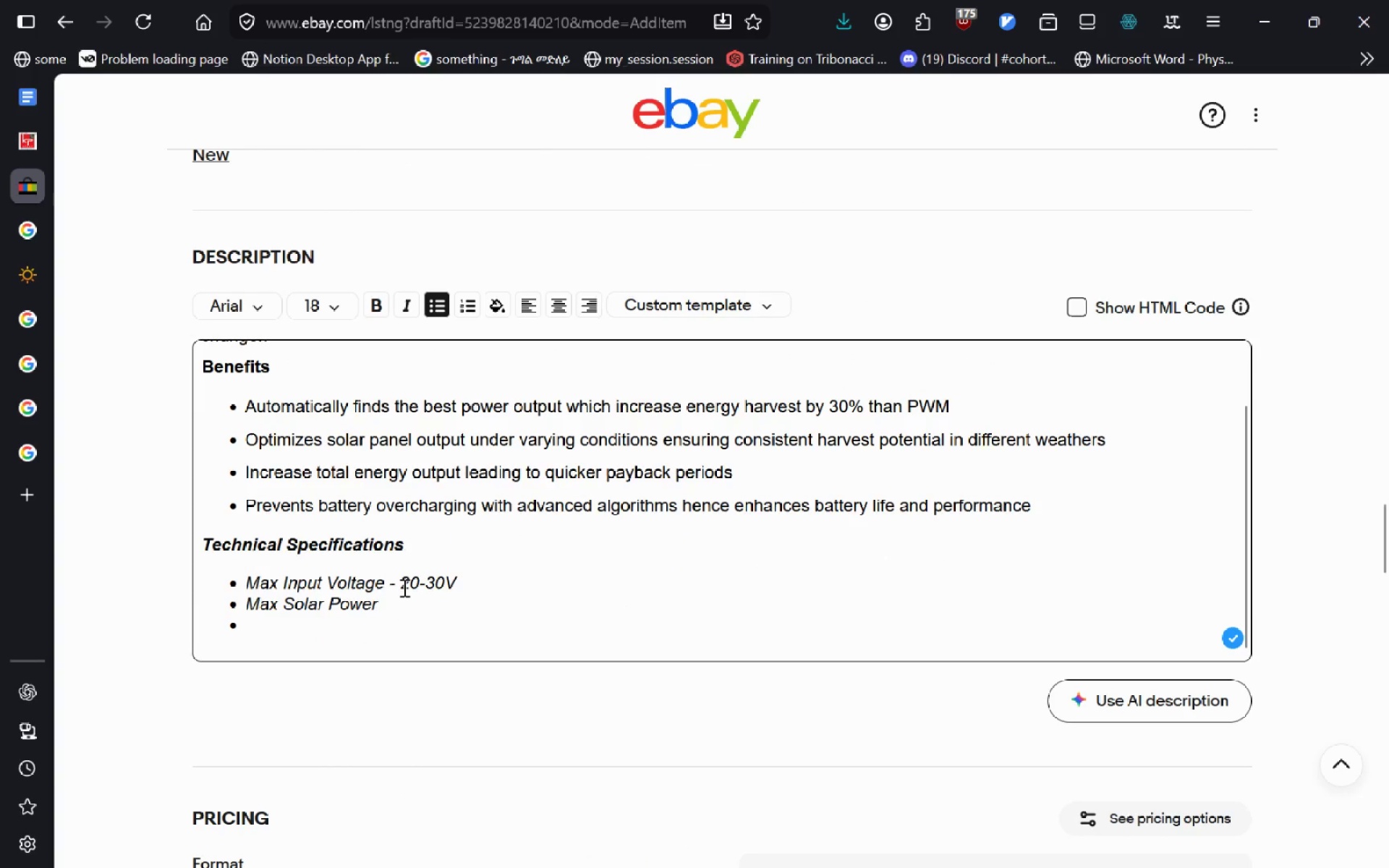 
left_click([403, 587])
 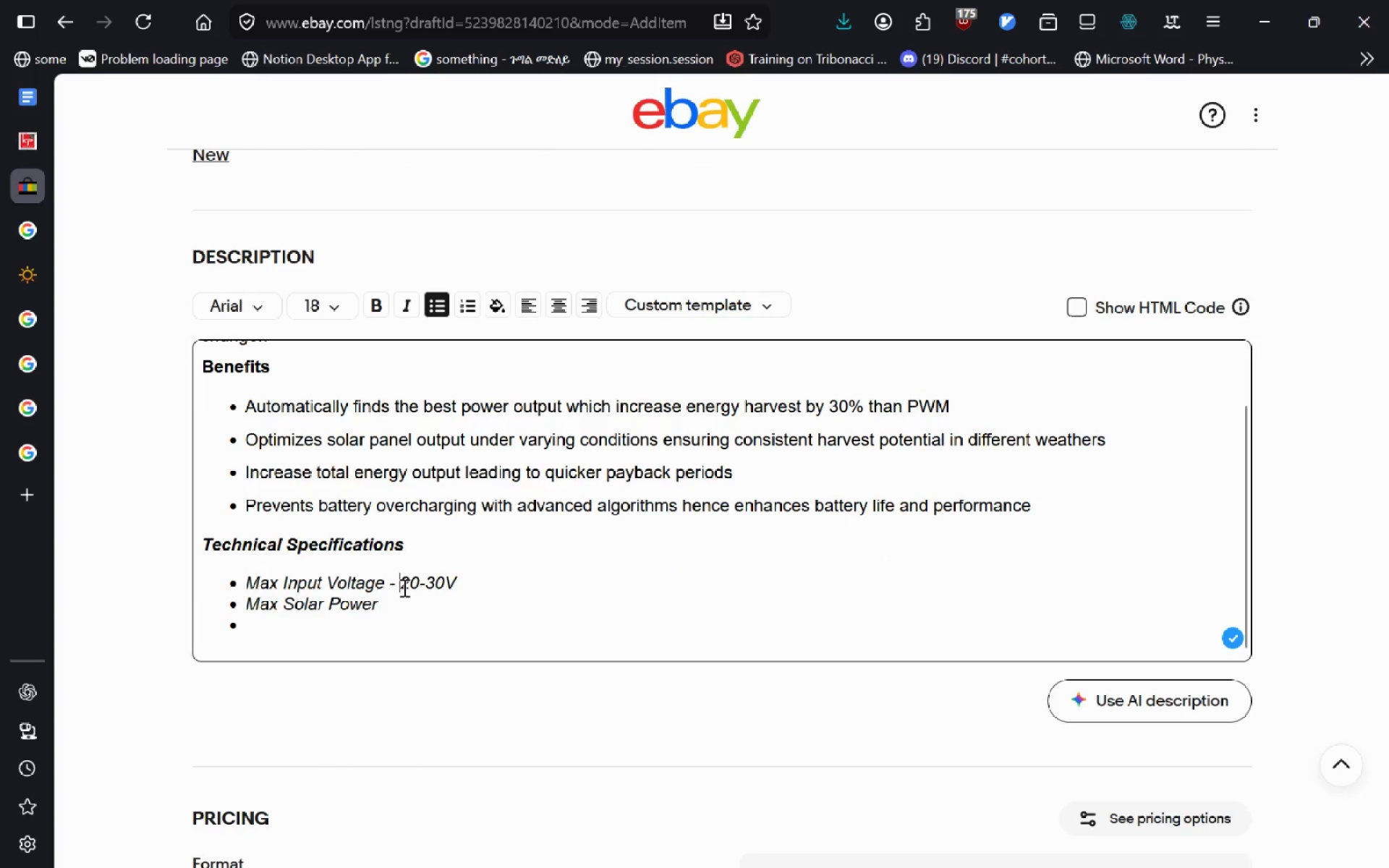 
key(Backspace)
 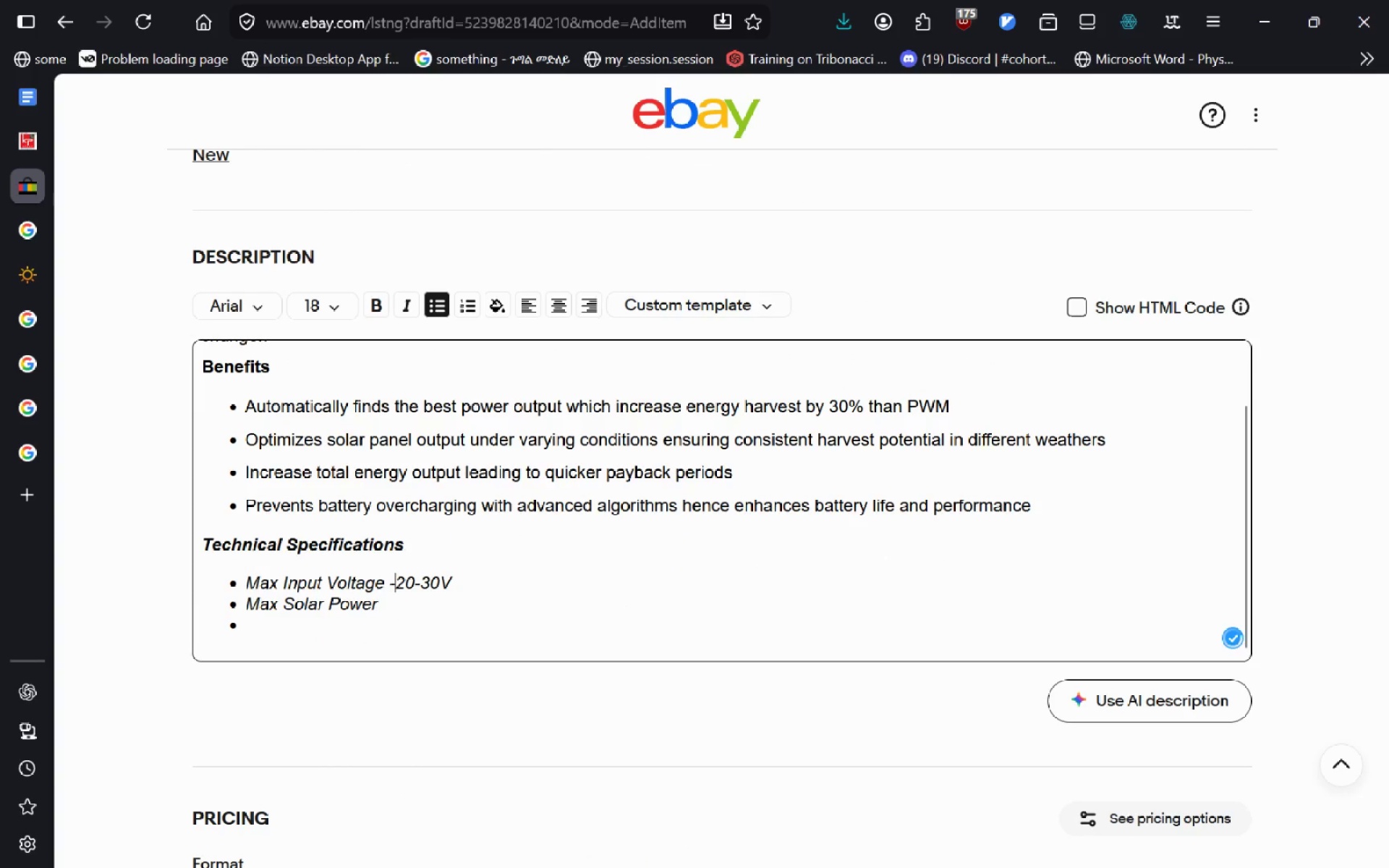 
key(Backspace)
 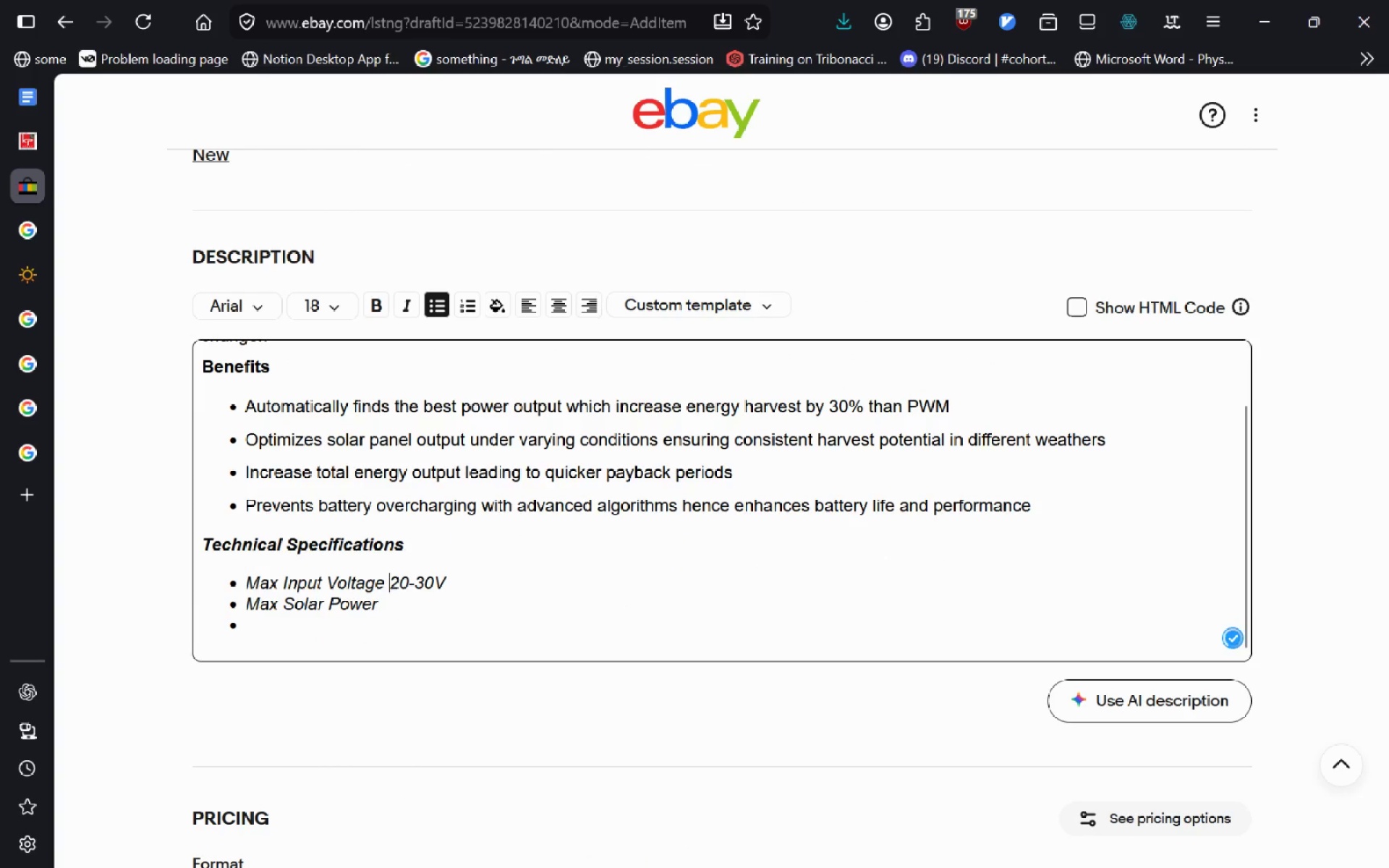 
key(Backspace)
 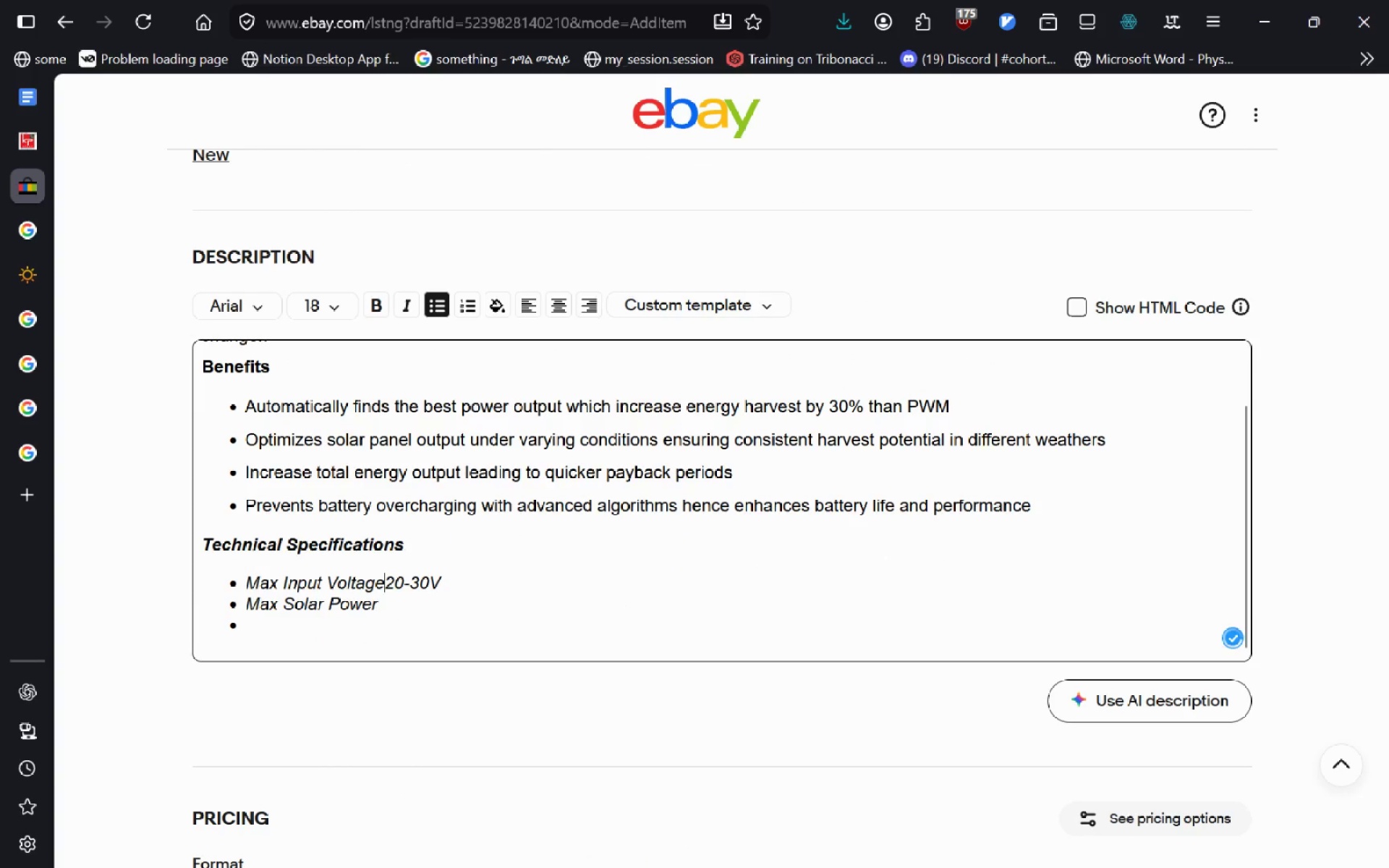 
key(Shift+ShiftLeft)
 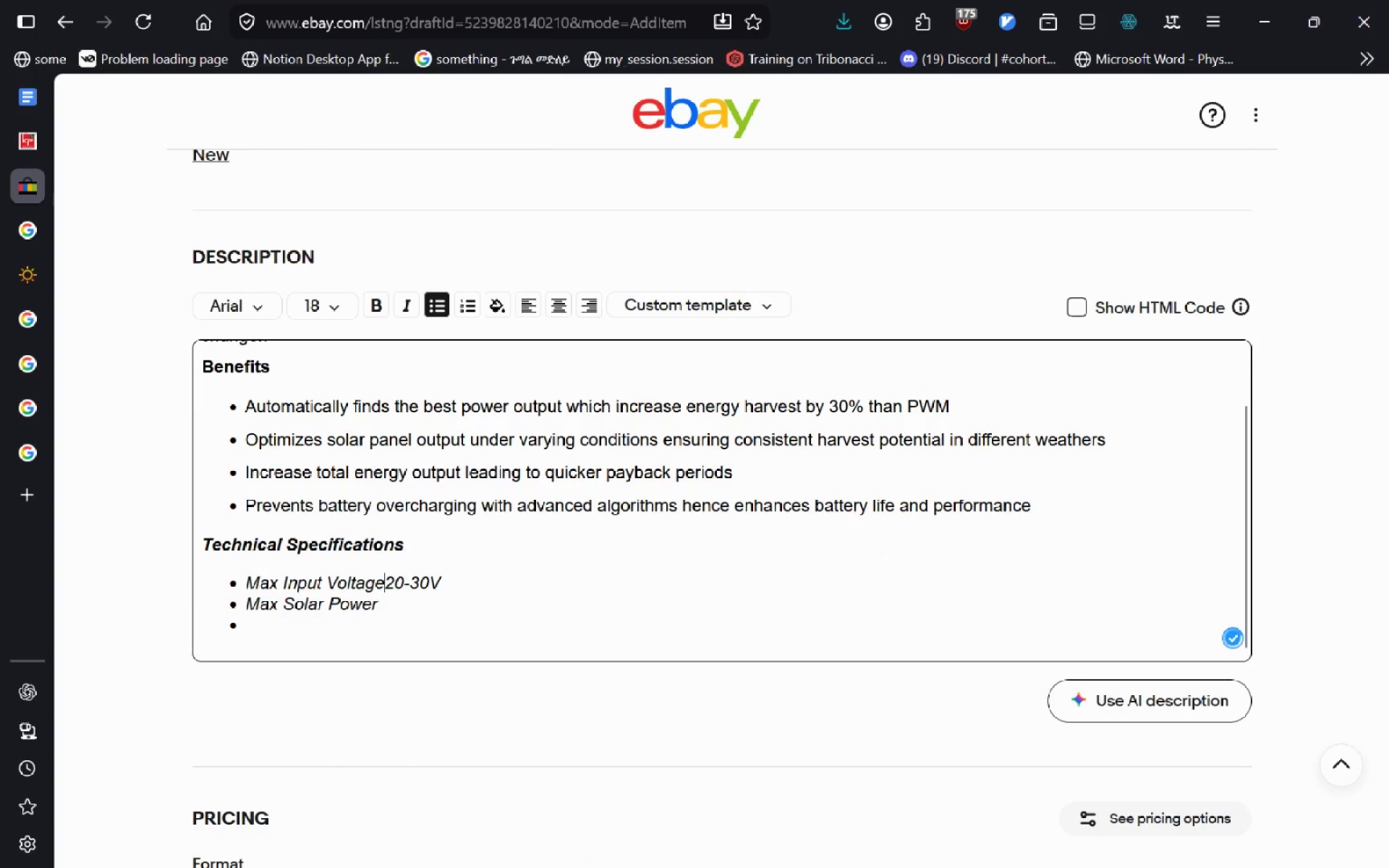 
key(Shift+Semicolon)
 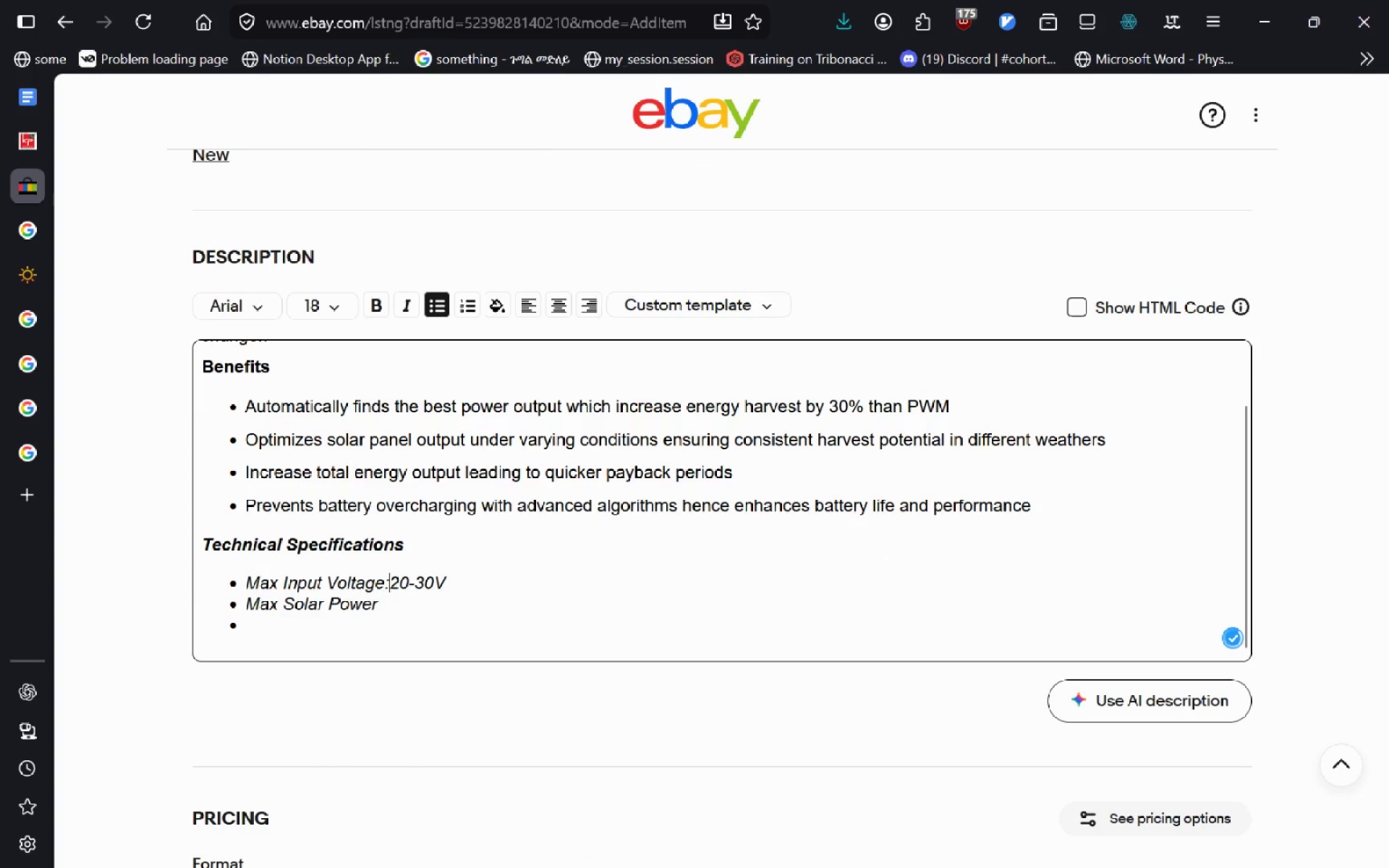 
key(Space)
 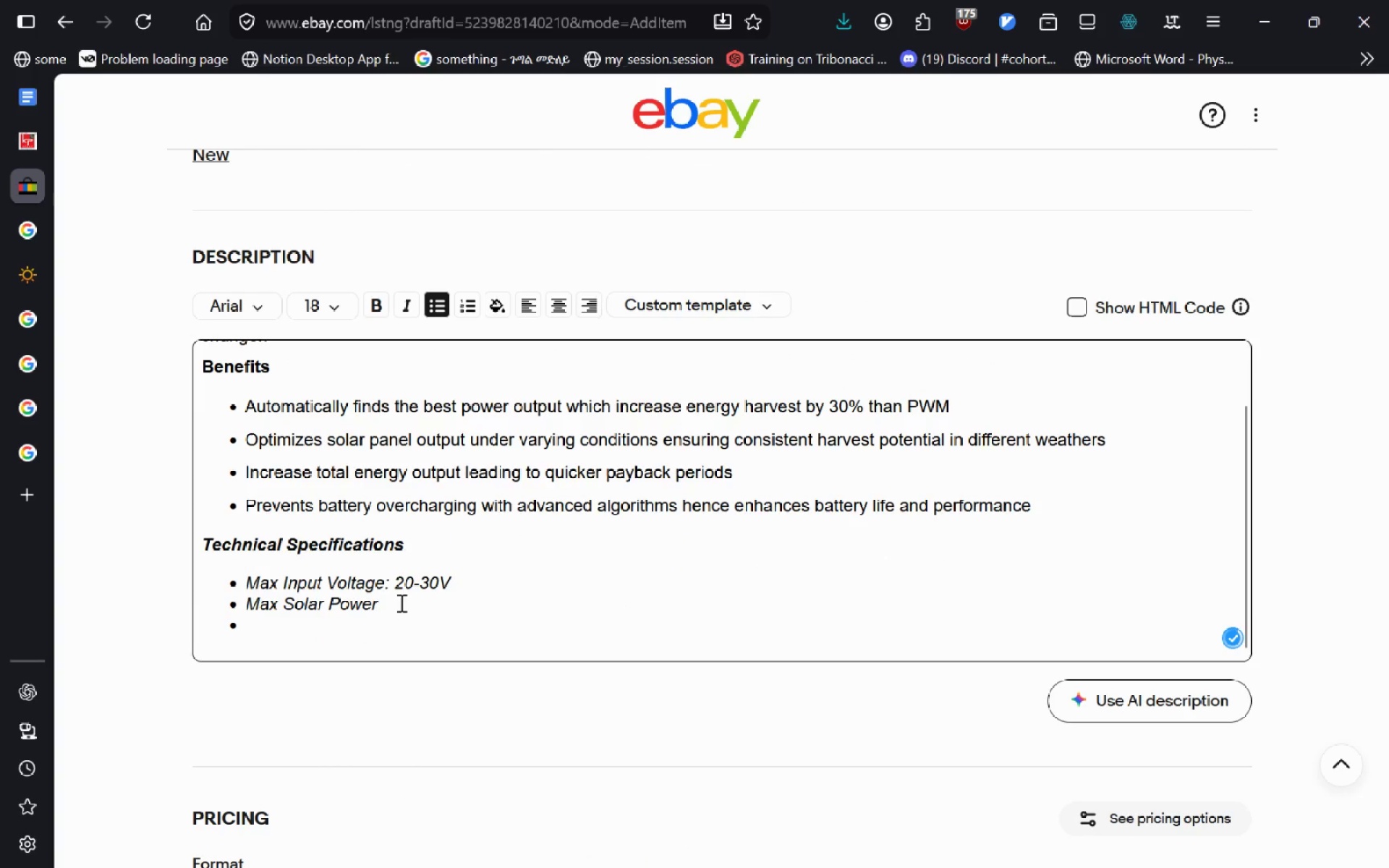 
left_click([398, 603])
 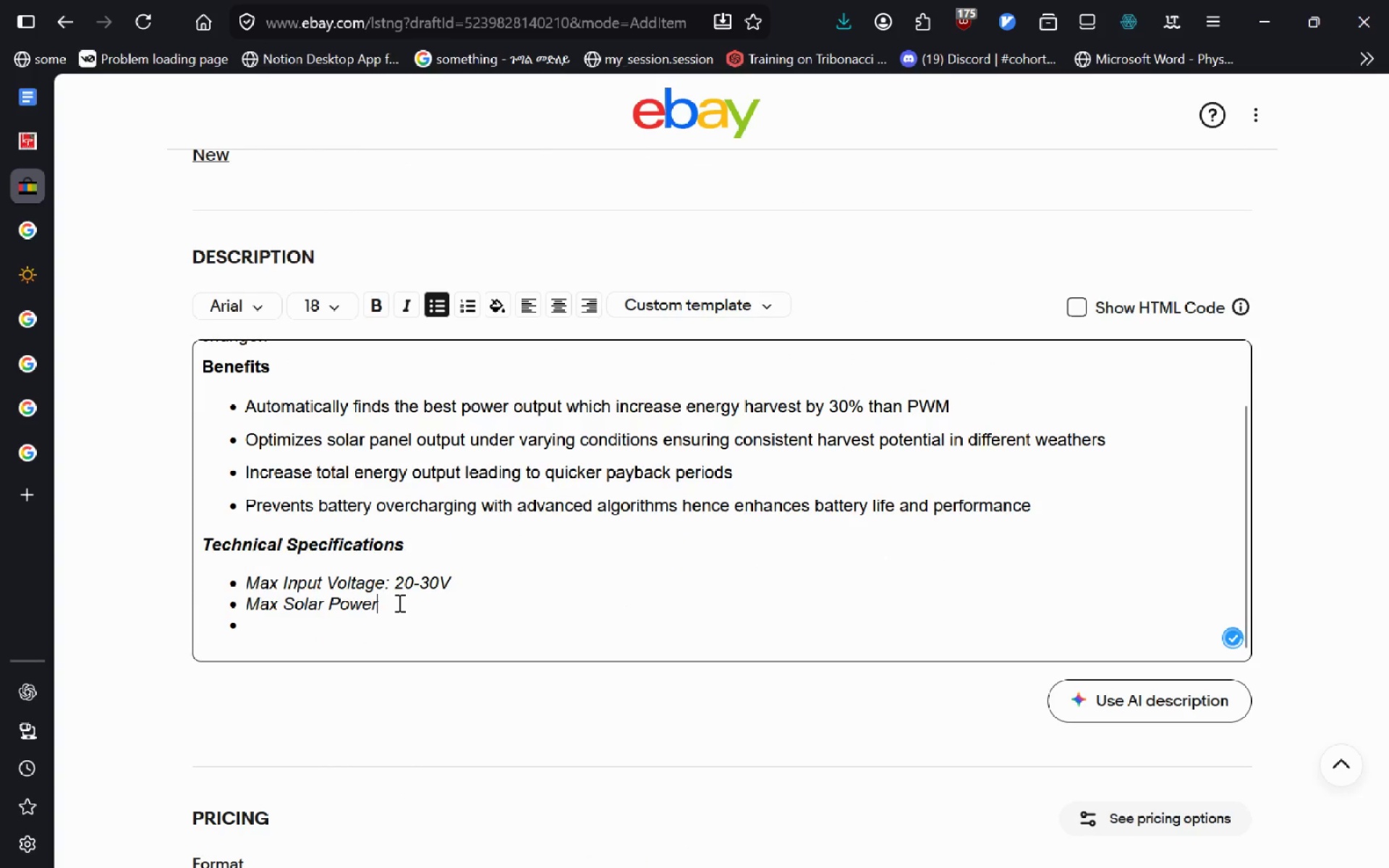 
key(Shift+ShiftLeft)
 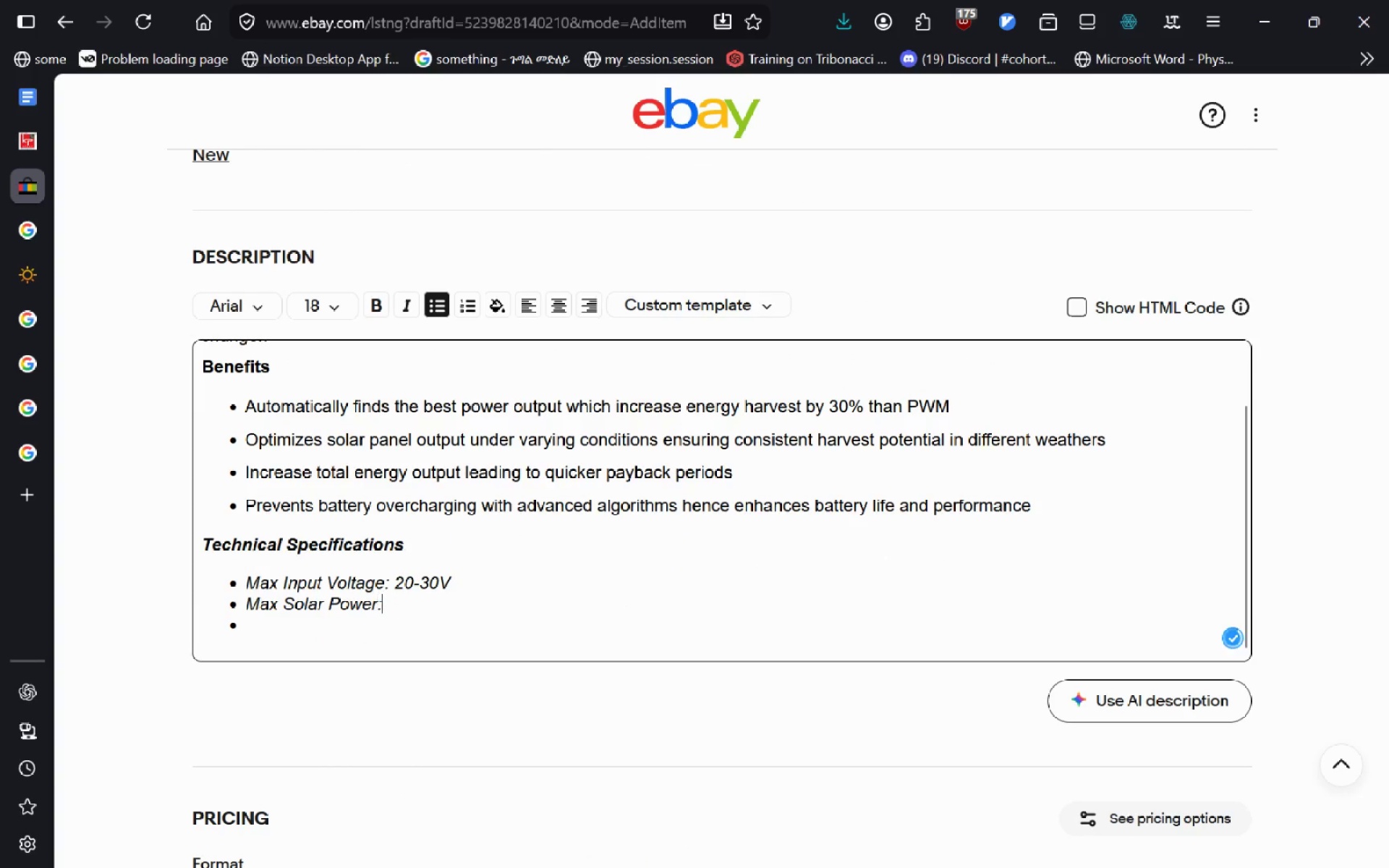 
key(Shift+Semicolon)
 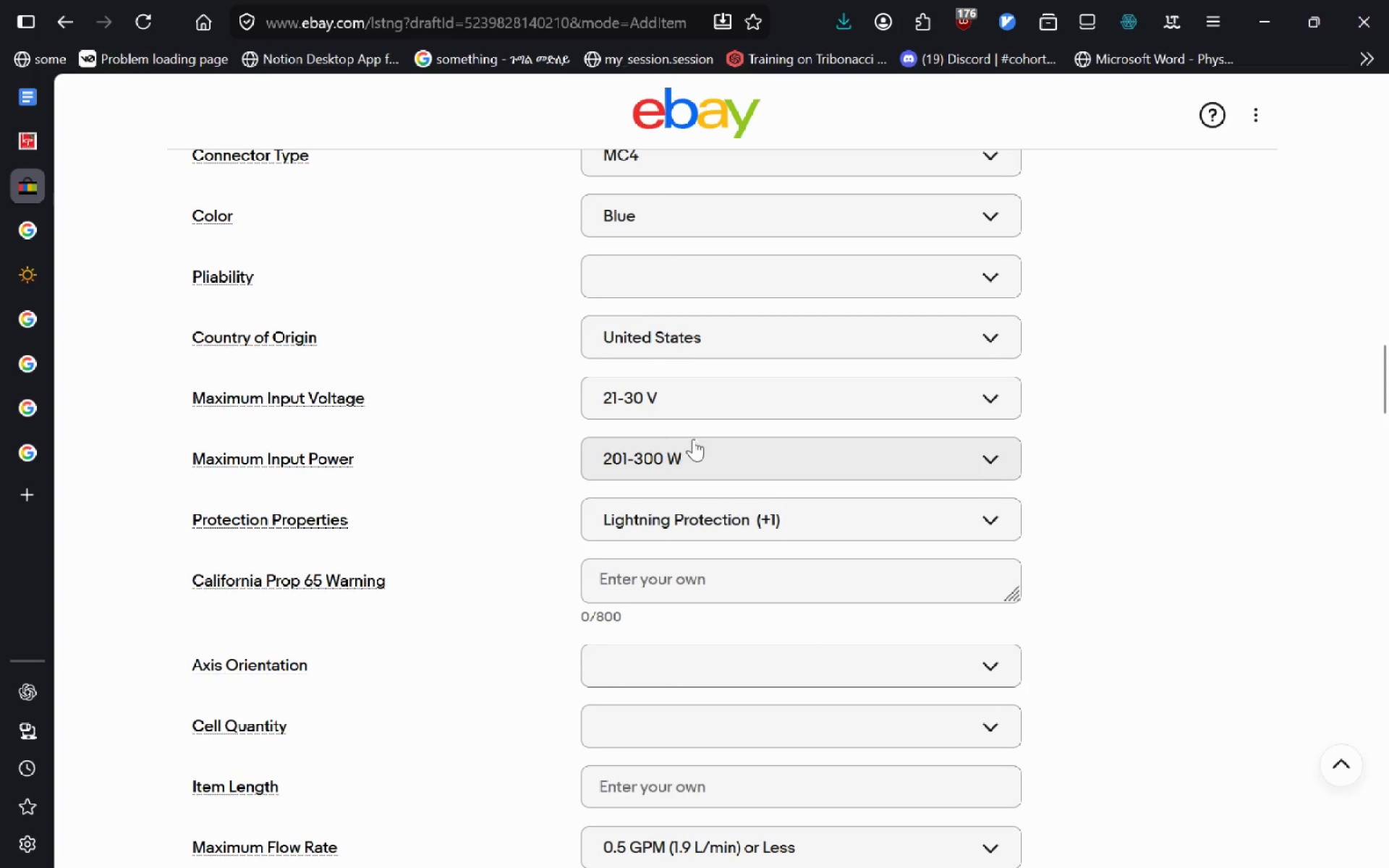 
wait(18.3)
 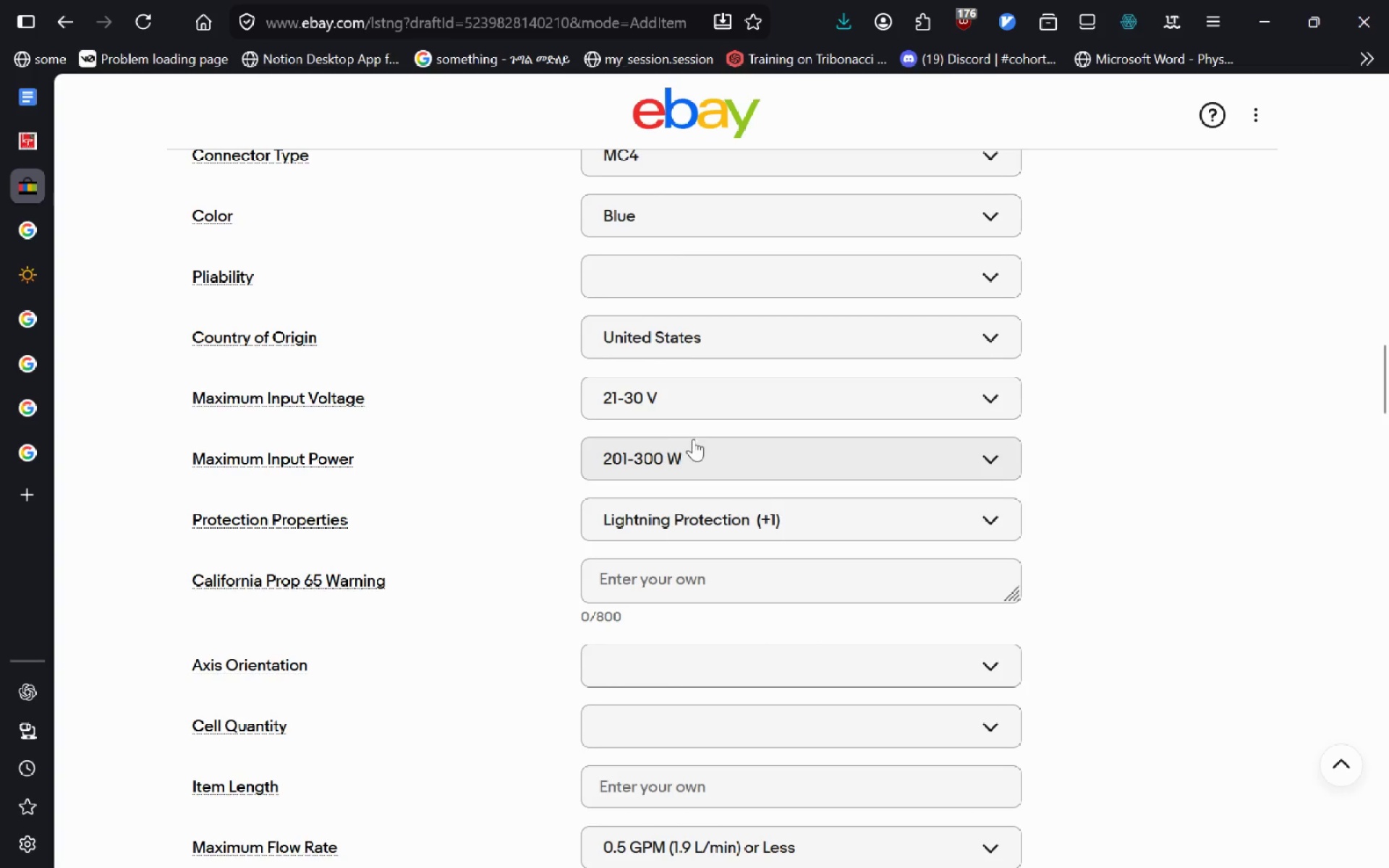 
type( 201-300 W)
 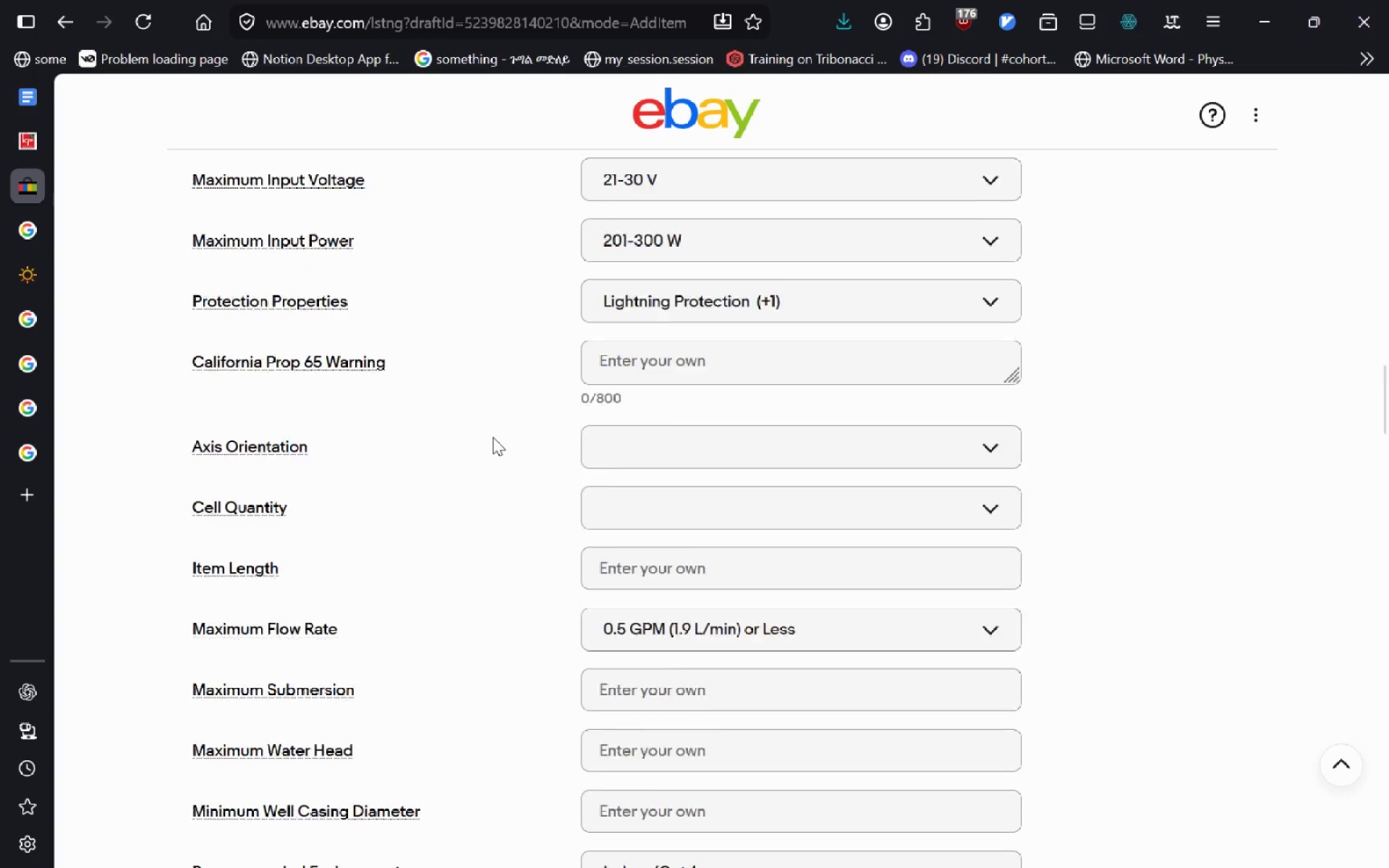 
wait(27.66)
 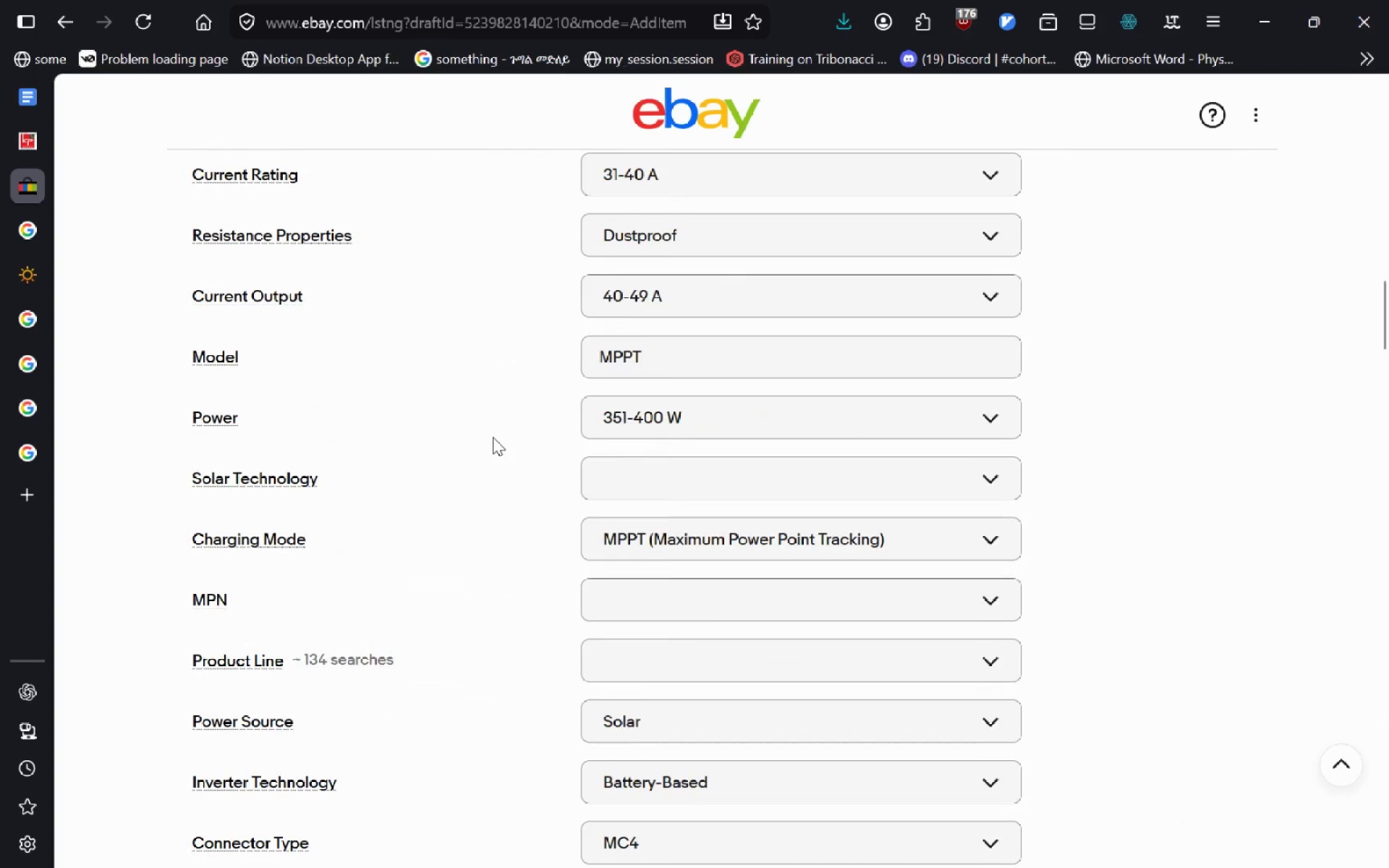 
key(Meta+Shift+S)
 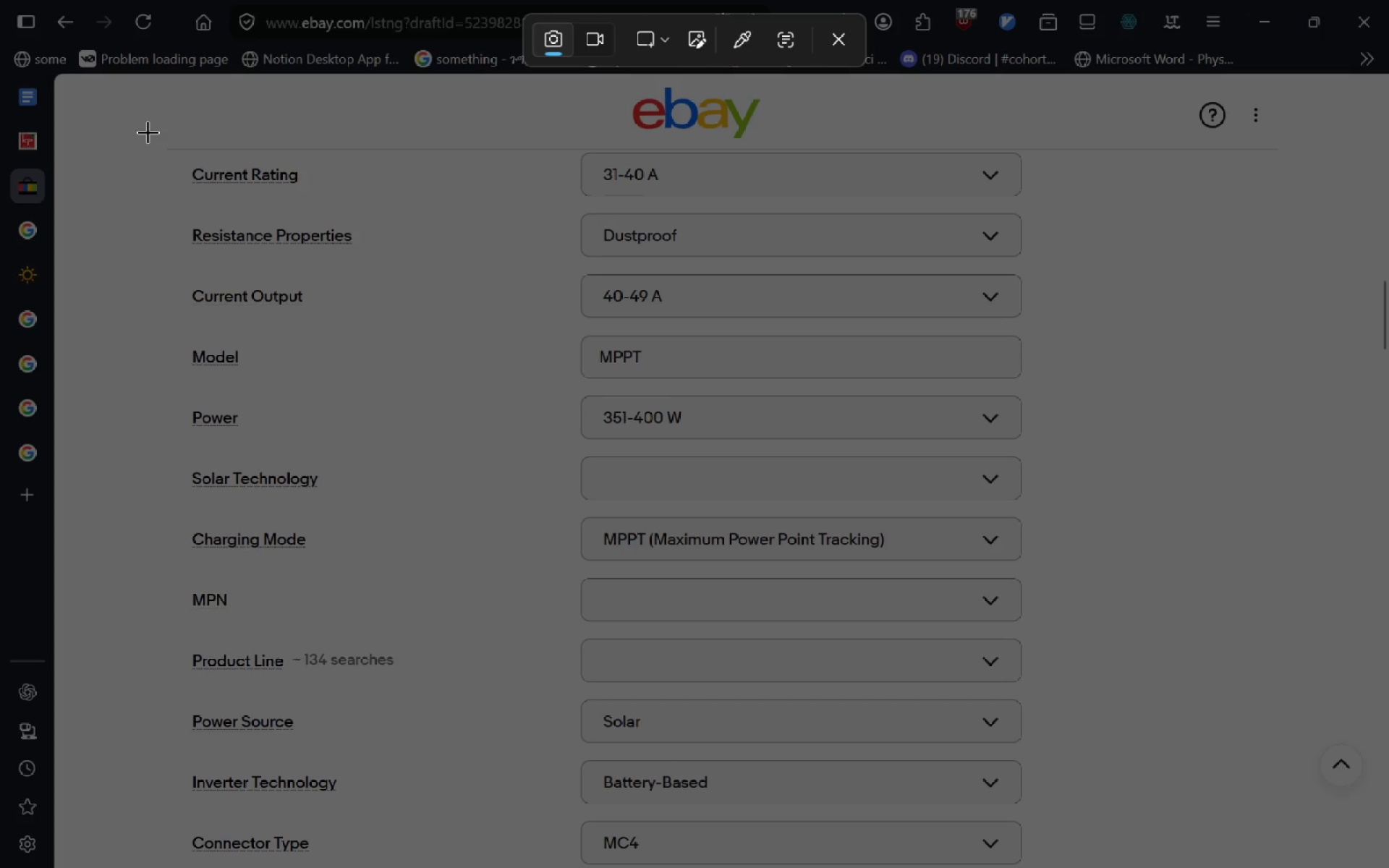 
key(Meta+Shift+ShiftLeft)
 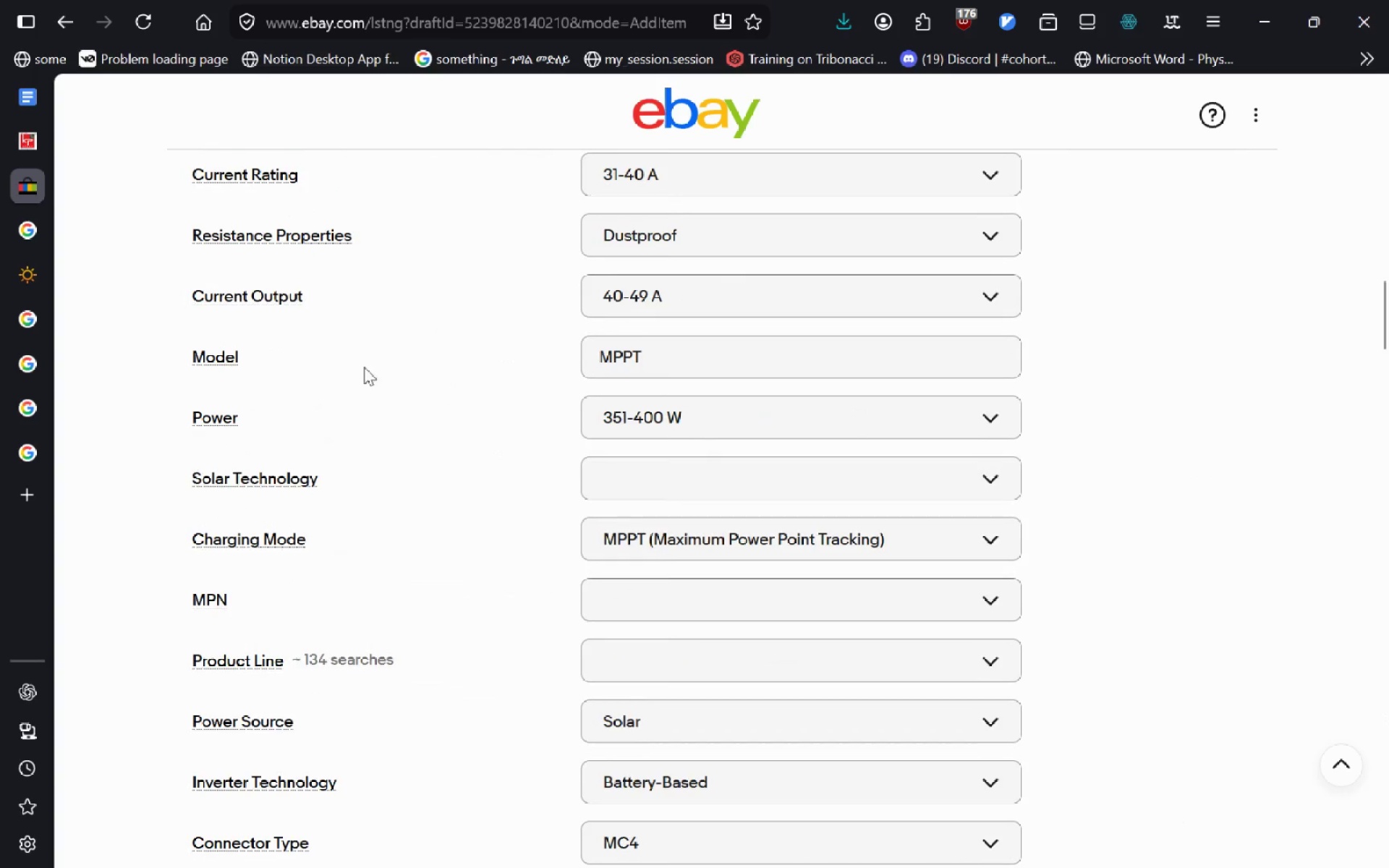 
key(Meta+MetaLeft)
 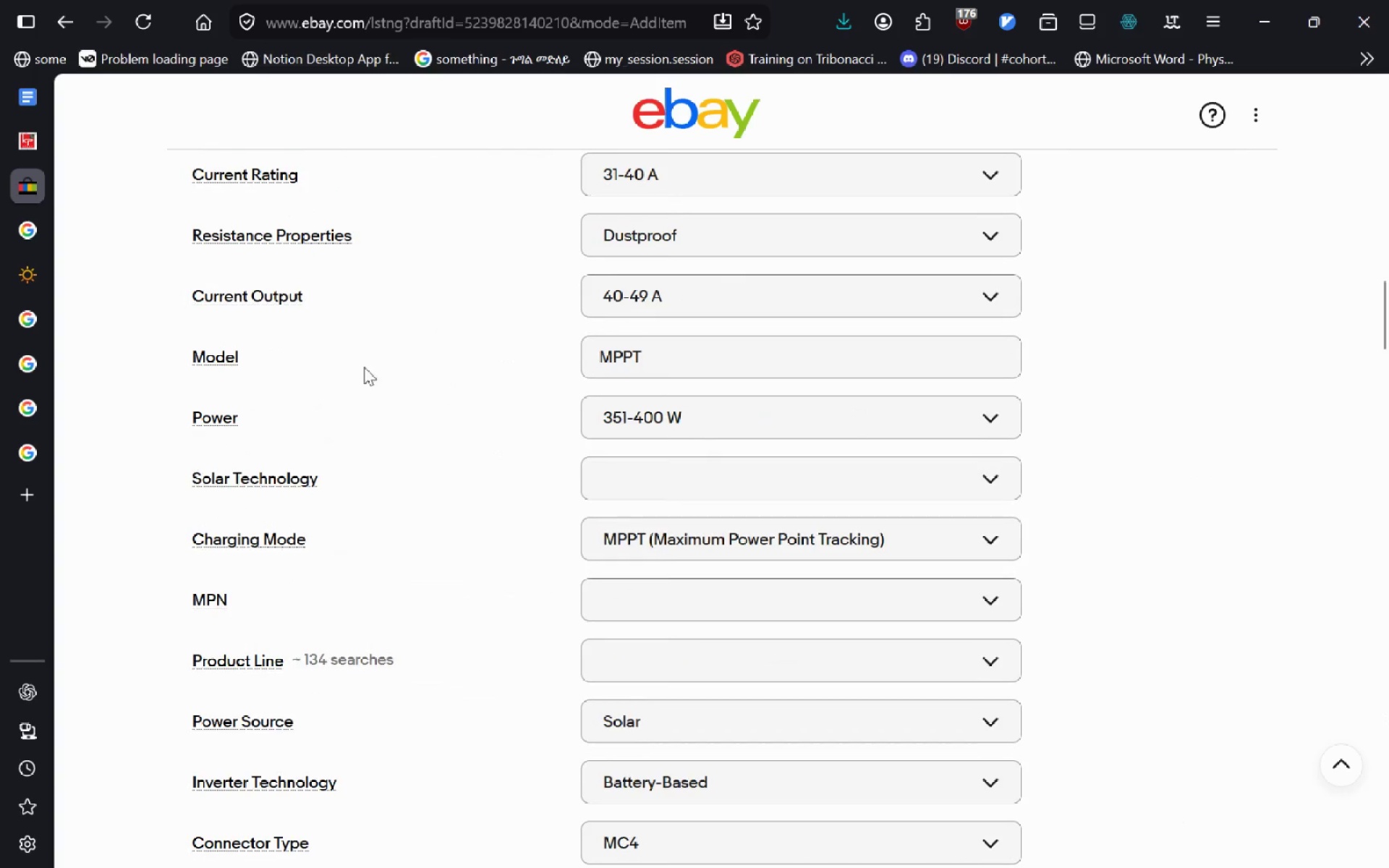 
left_click_drag(start_coordinate=[145, 148], to_coordinate=[1071, 576])
 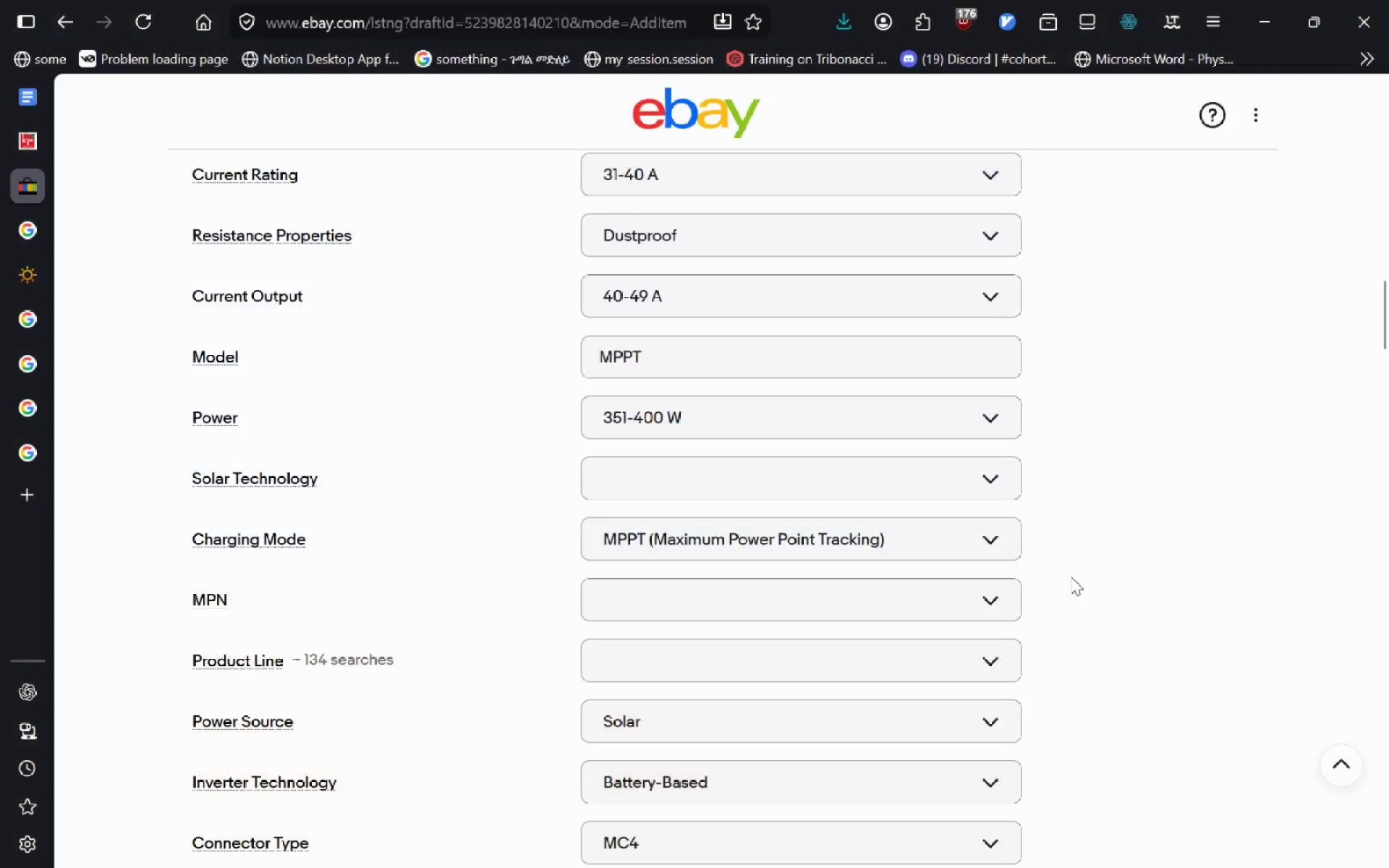 
mouse_move([558, 558])
 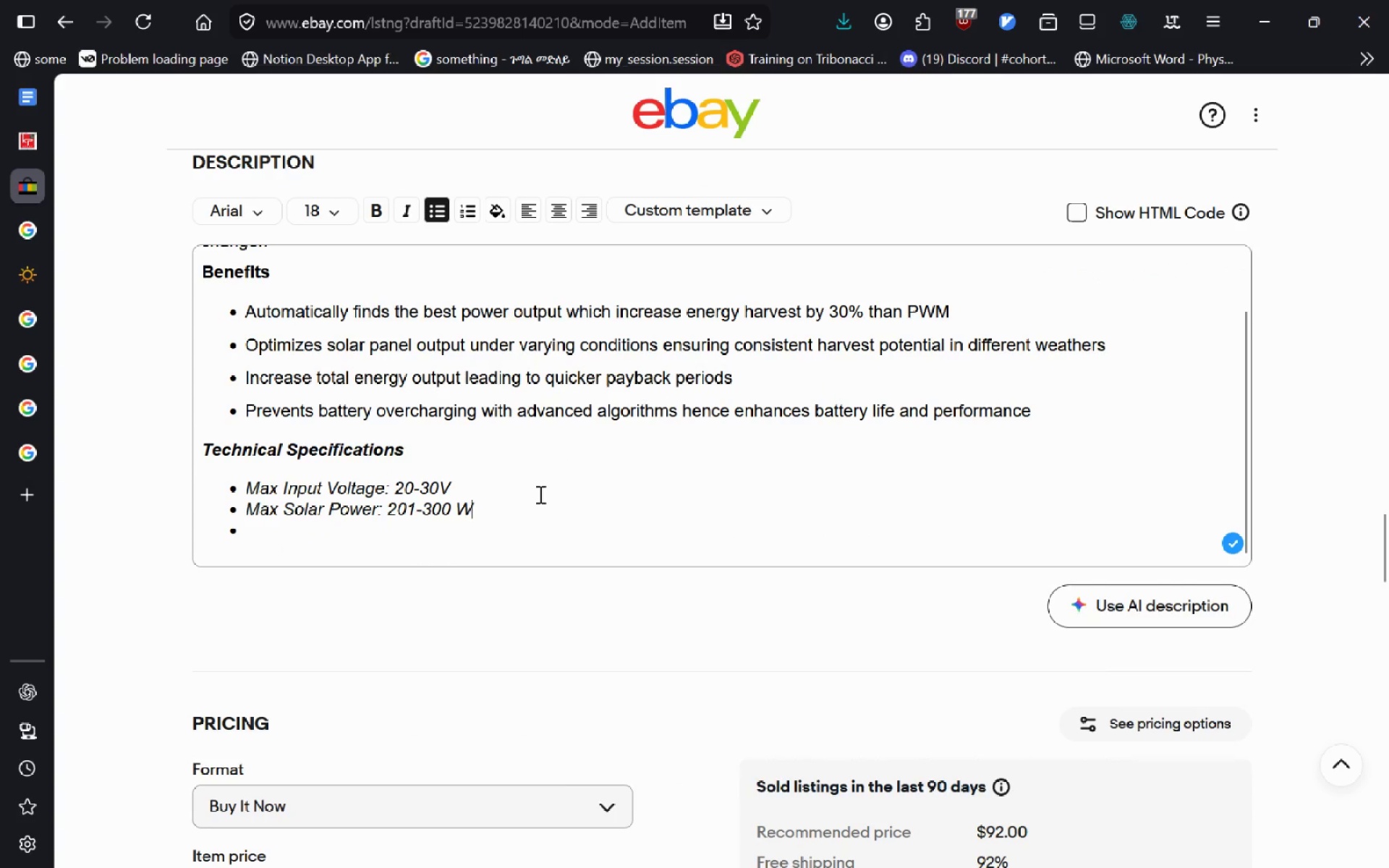 
key(Control+T)
 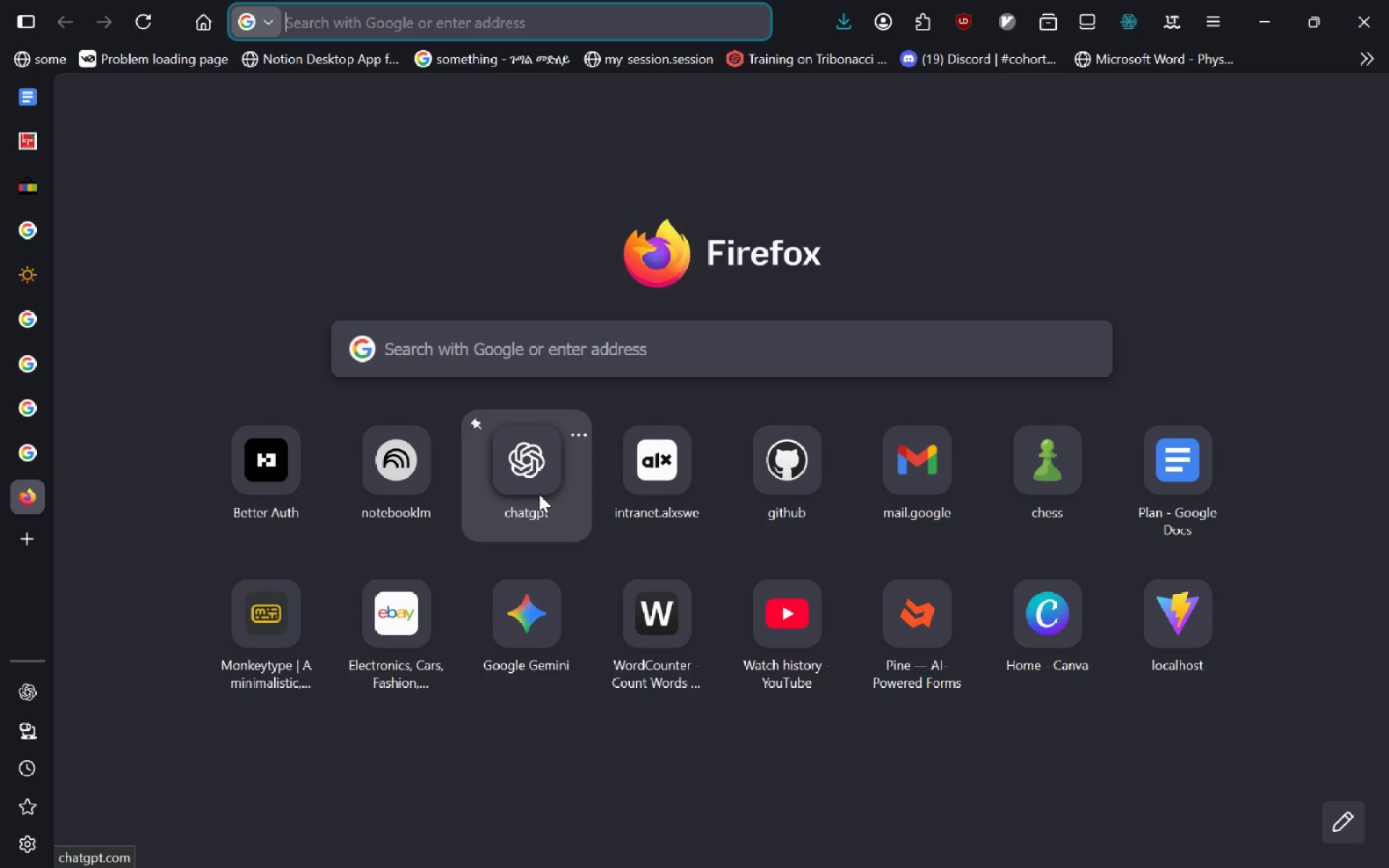 
key(Control+V)
 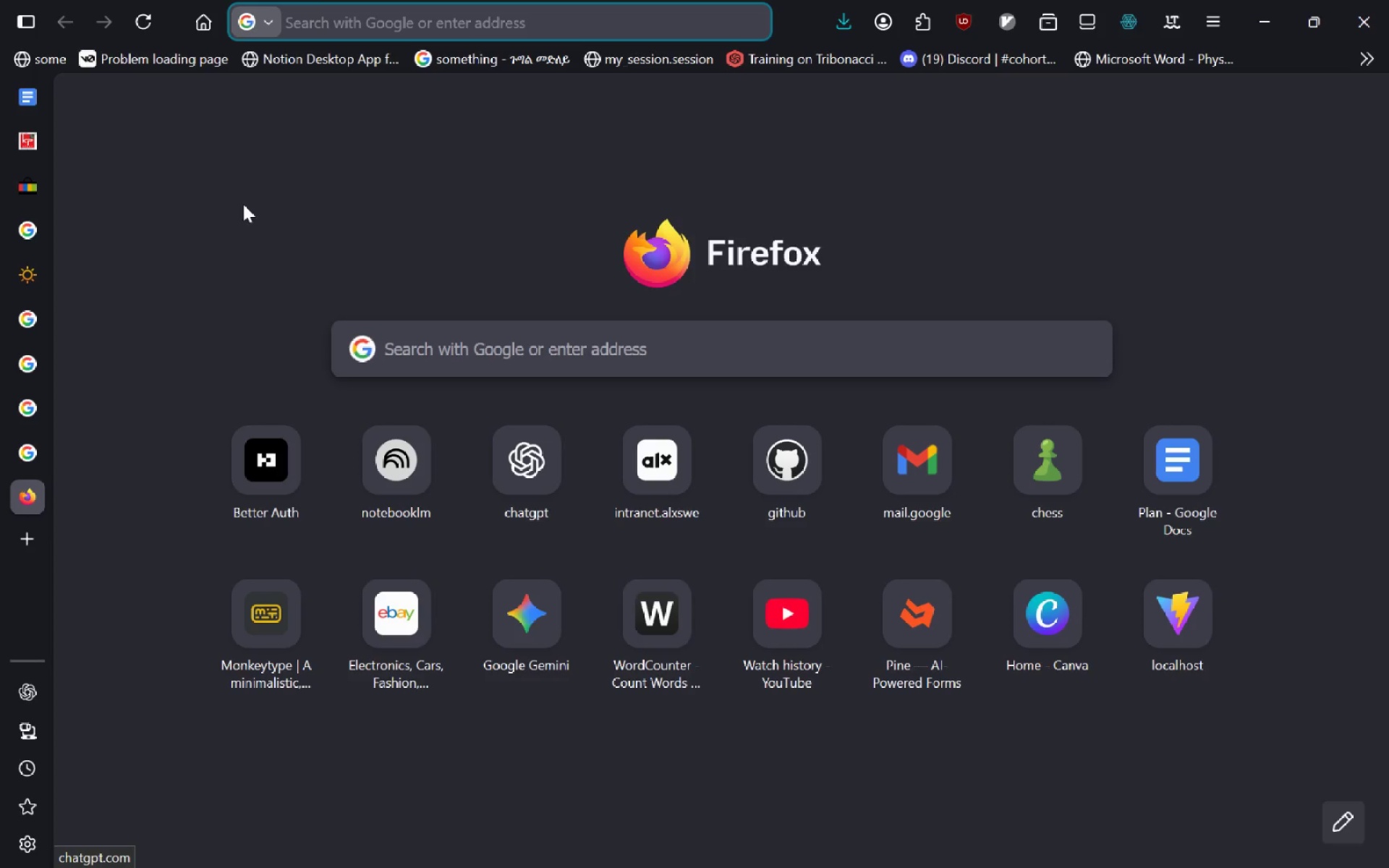 
left_click([28, 180])
 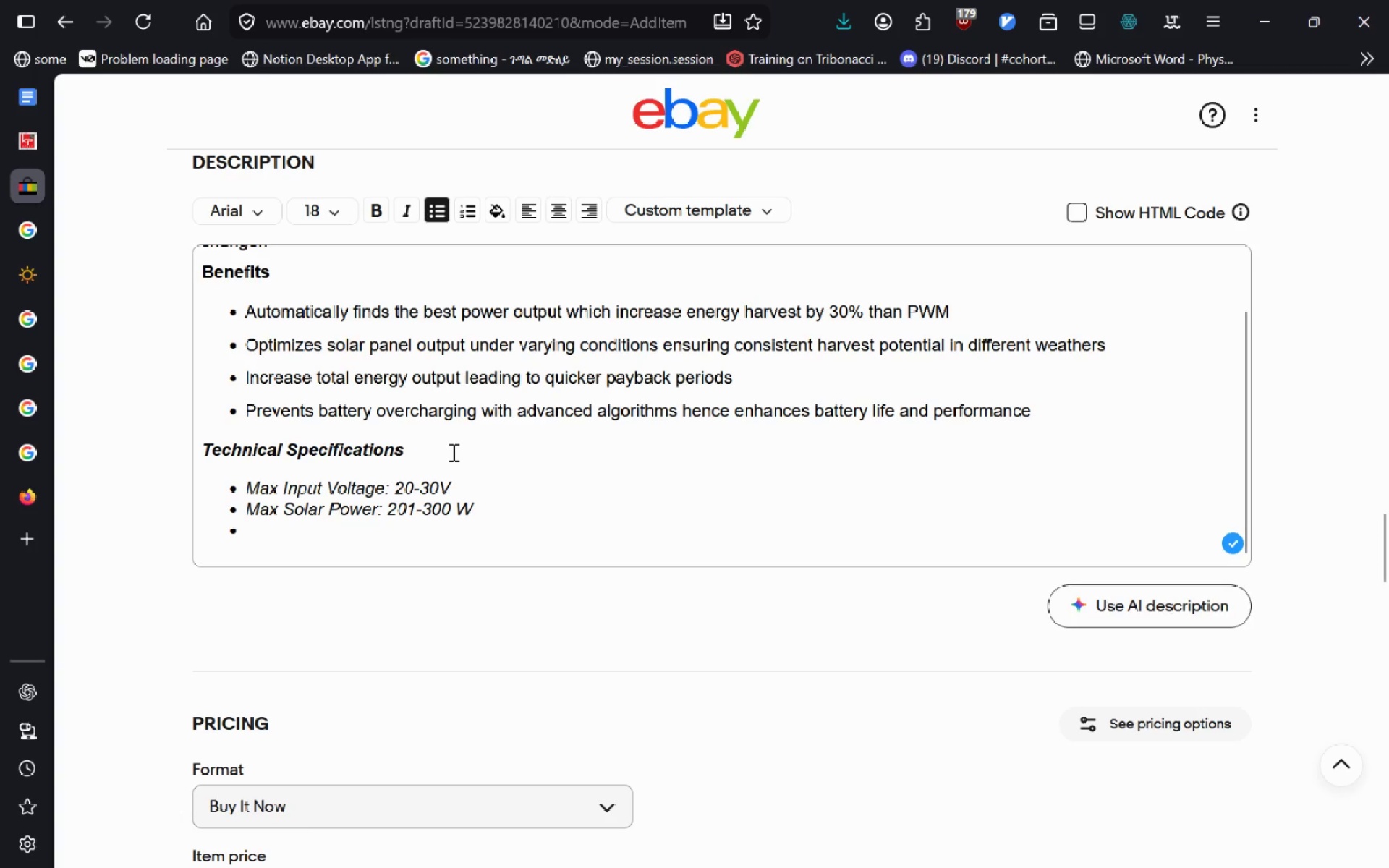 
key(ArrowDown)
 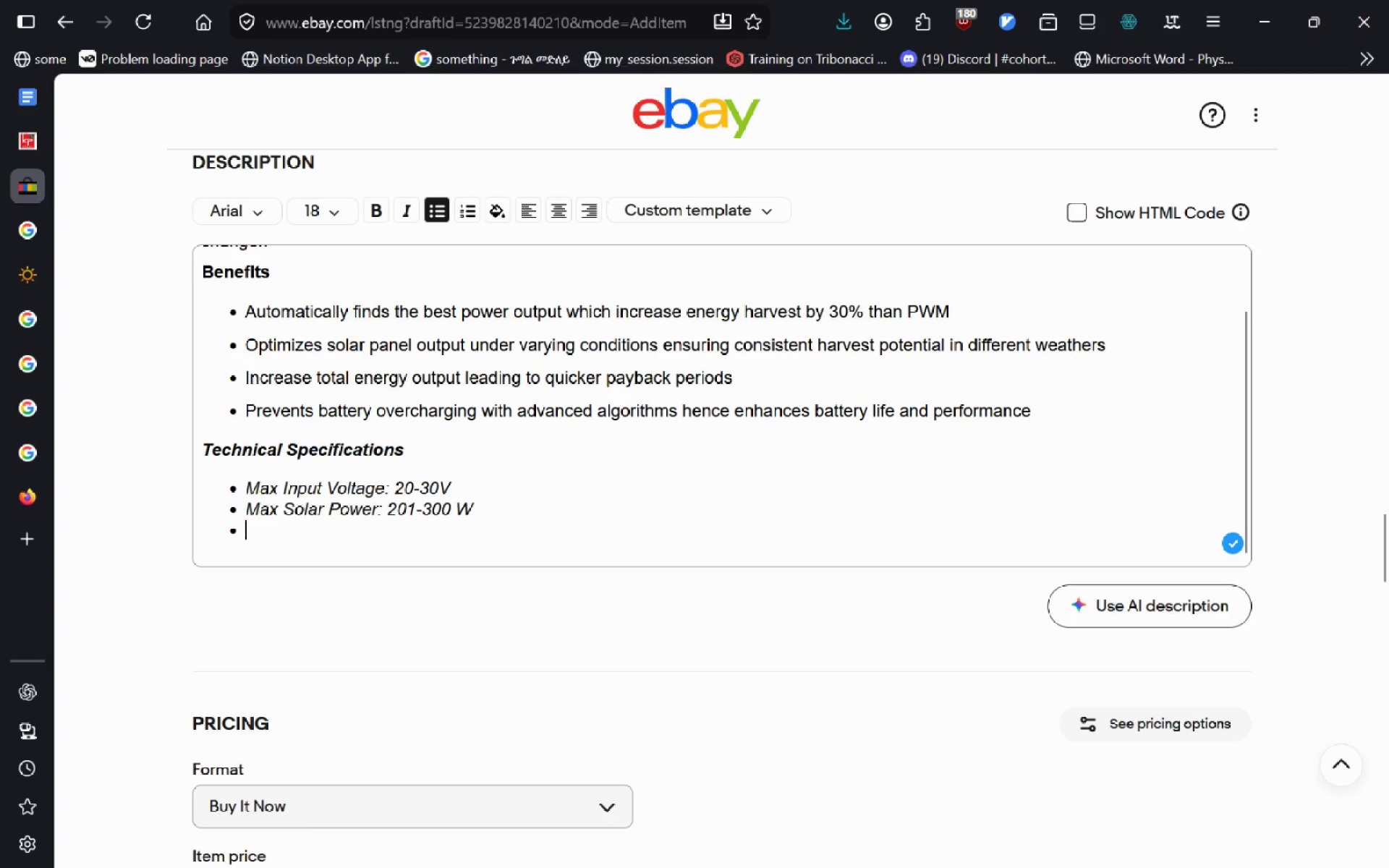 
type(Current W)
 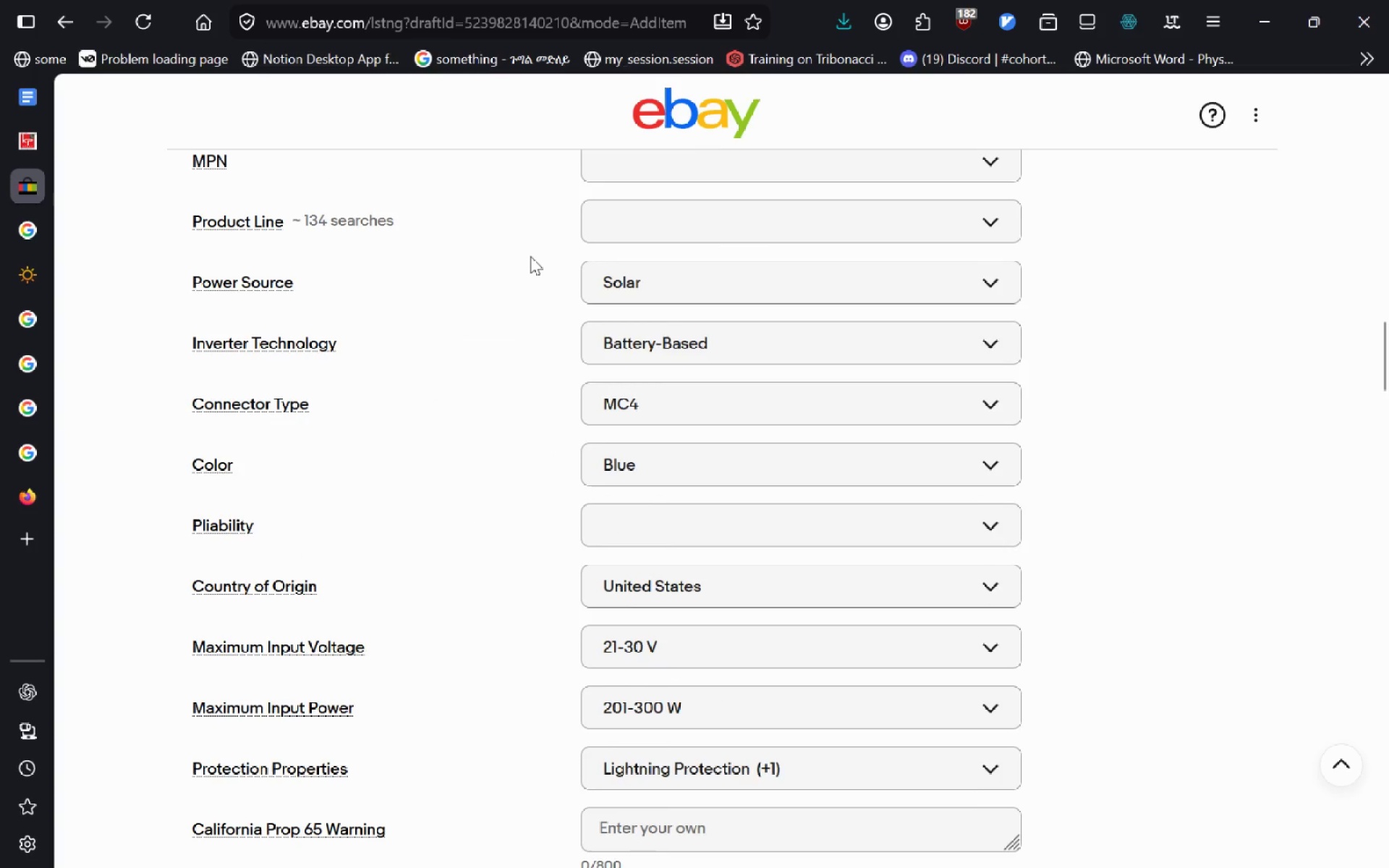 
wait(9.56)
 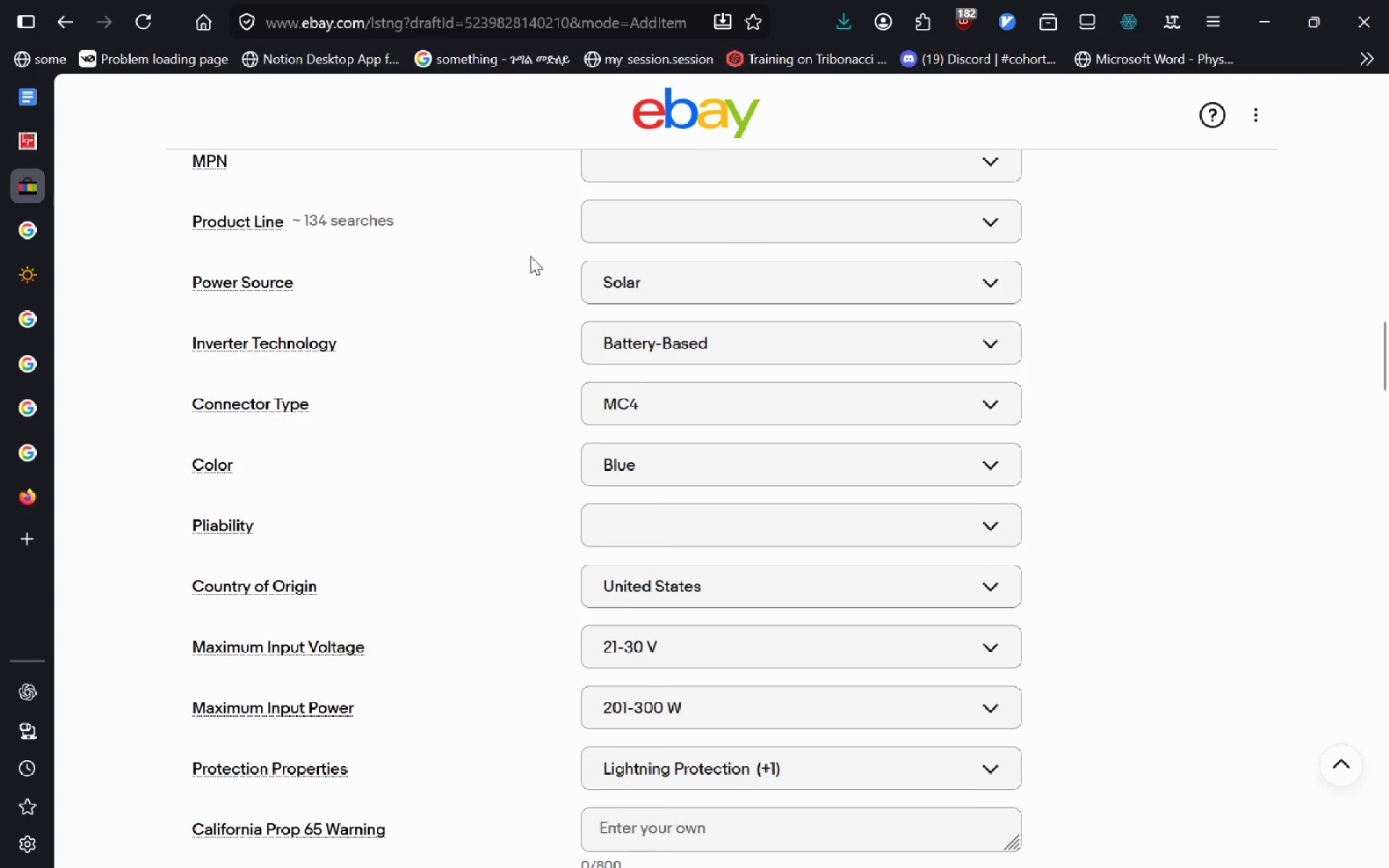 
hold_key(key=ControlLeft, duration=0.52)
 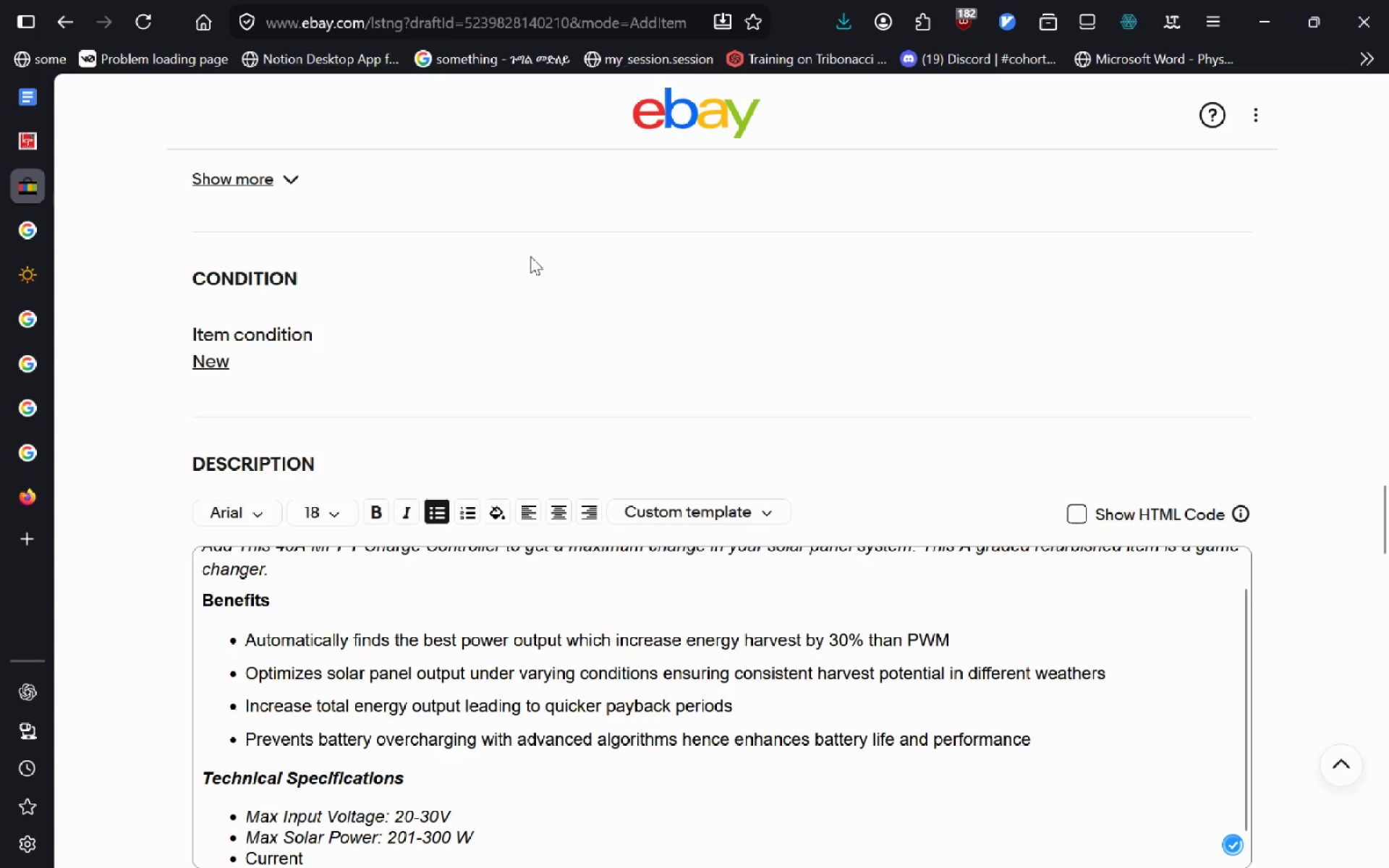 
key(Backspace)
 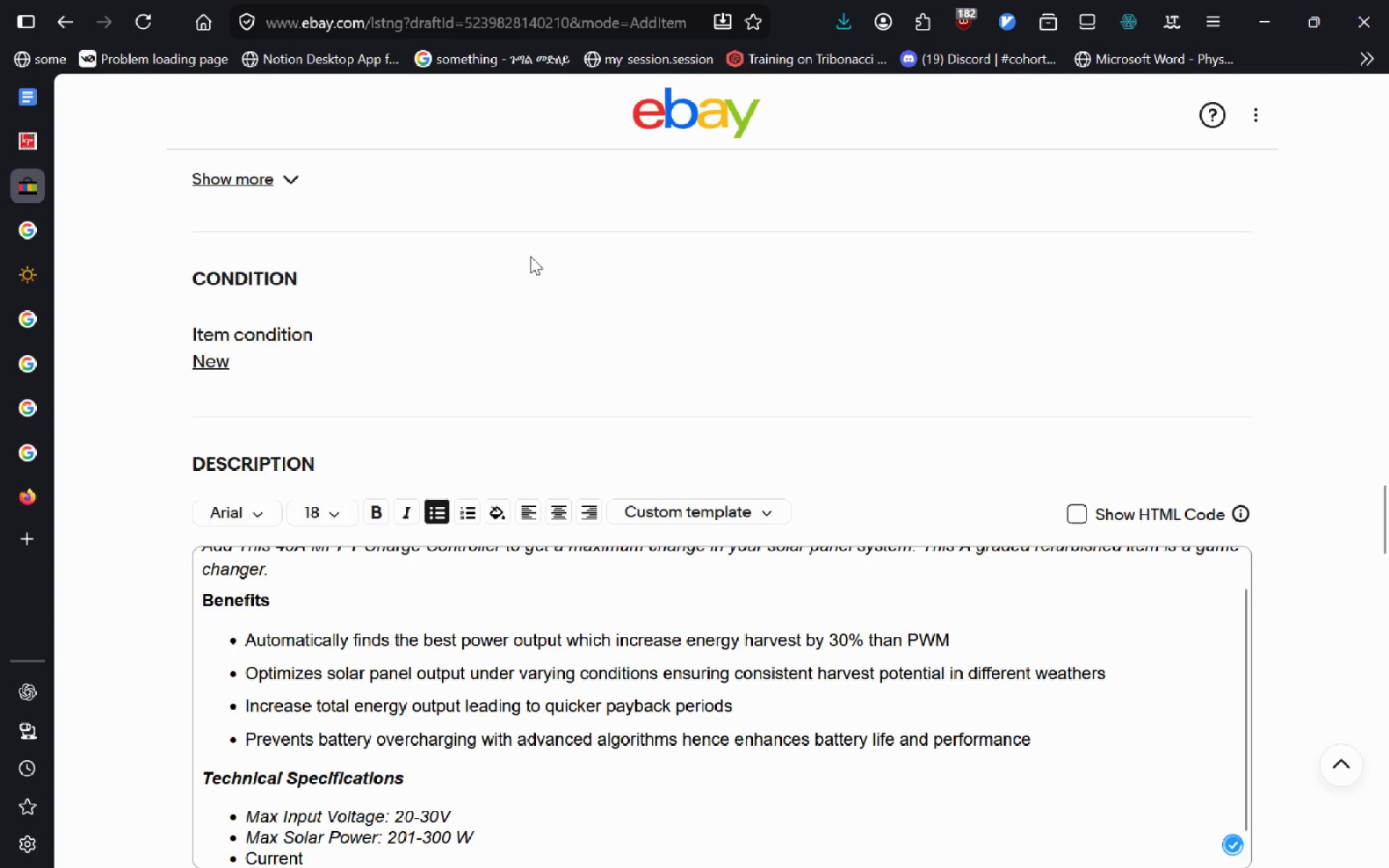 
key(Backspace)
 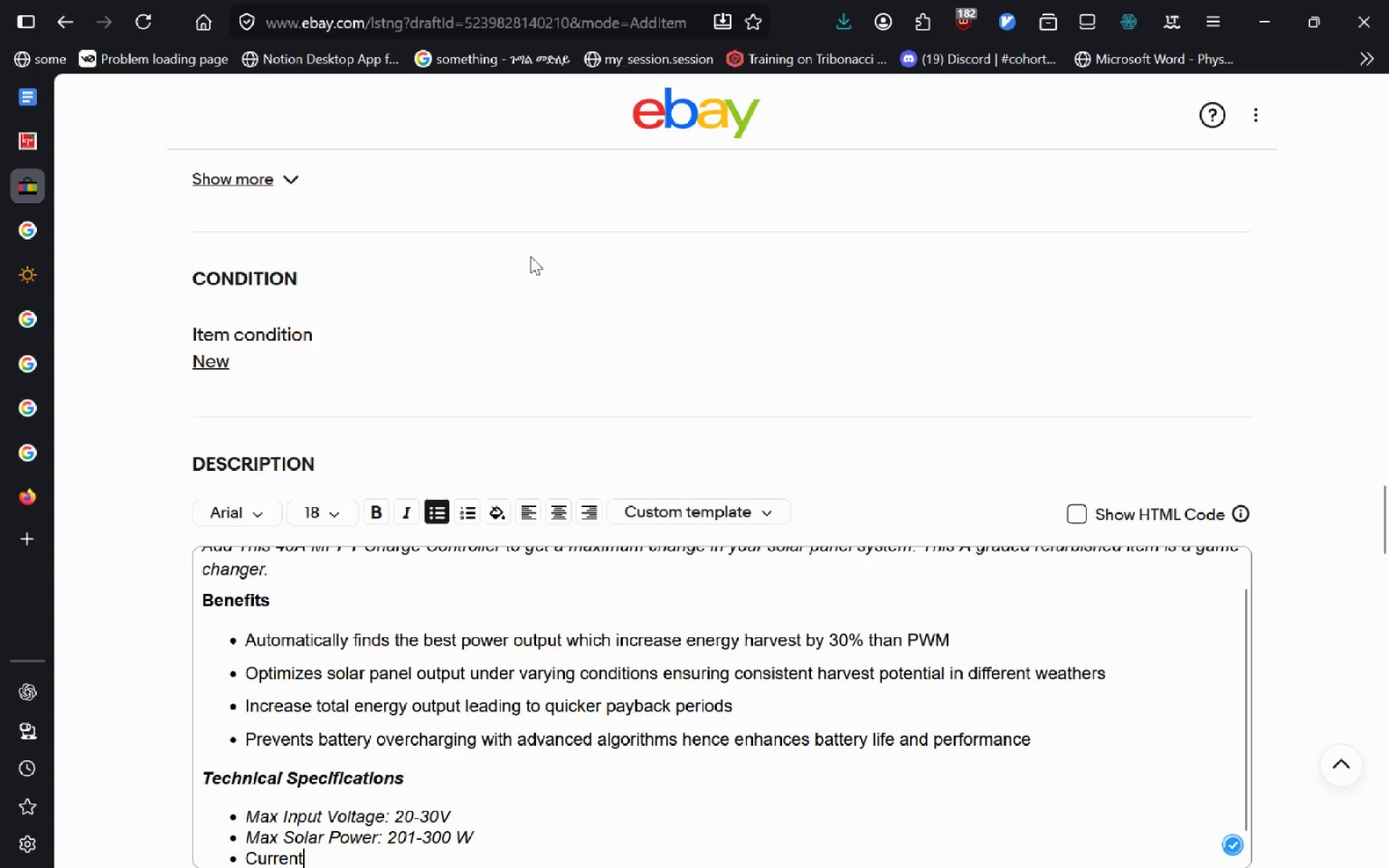 
key(Control+ControlLeft)
 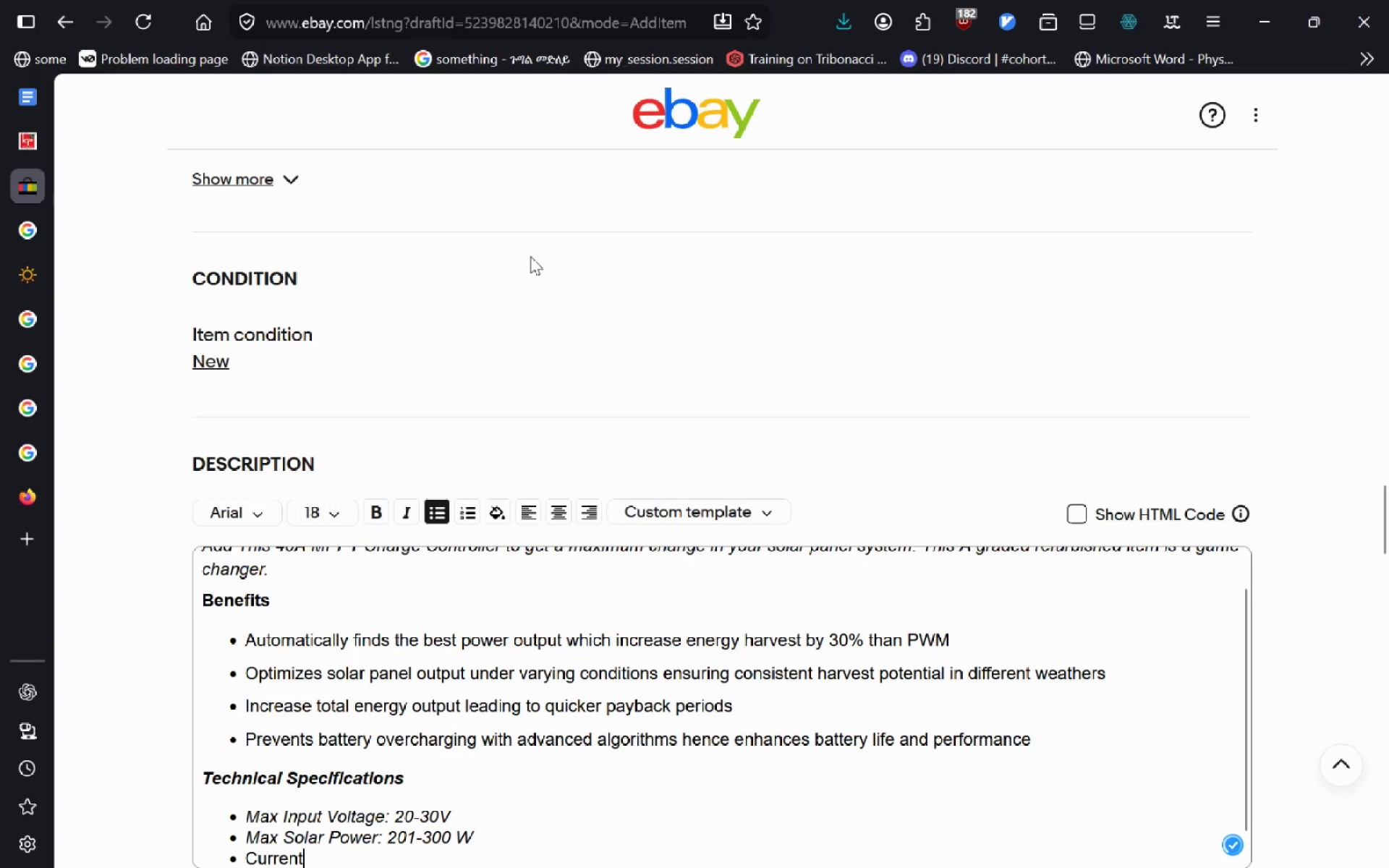 
key(Control+Backspace)
 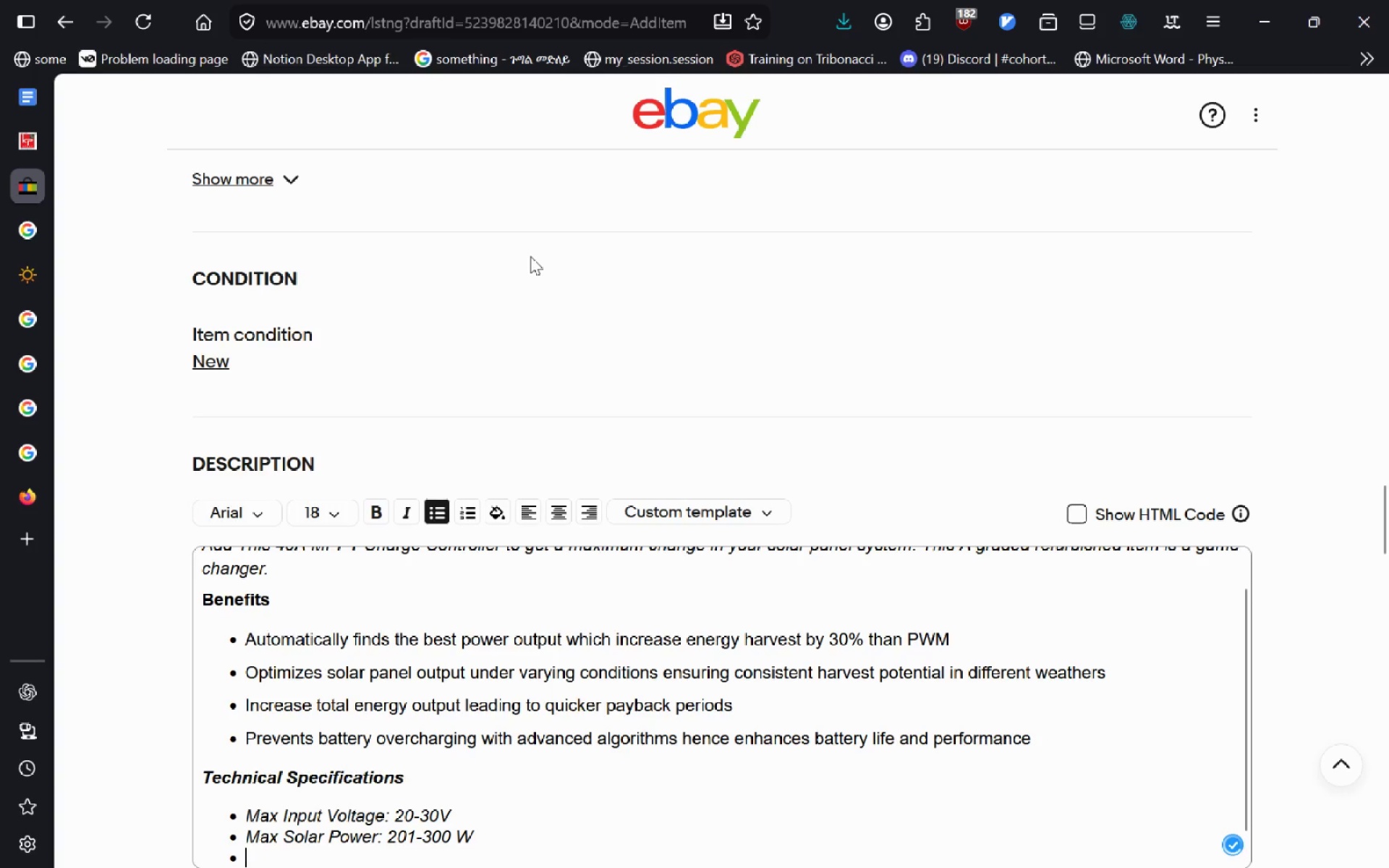 
type(Chargin )
key(Backspace)
type(g Mode)
 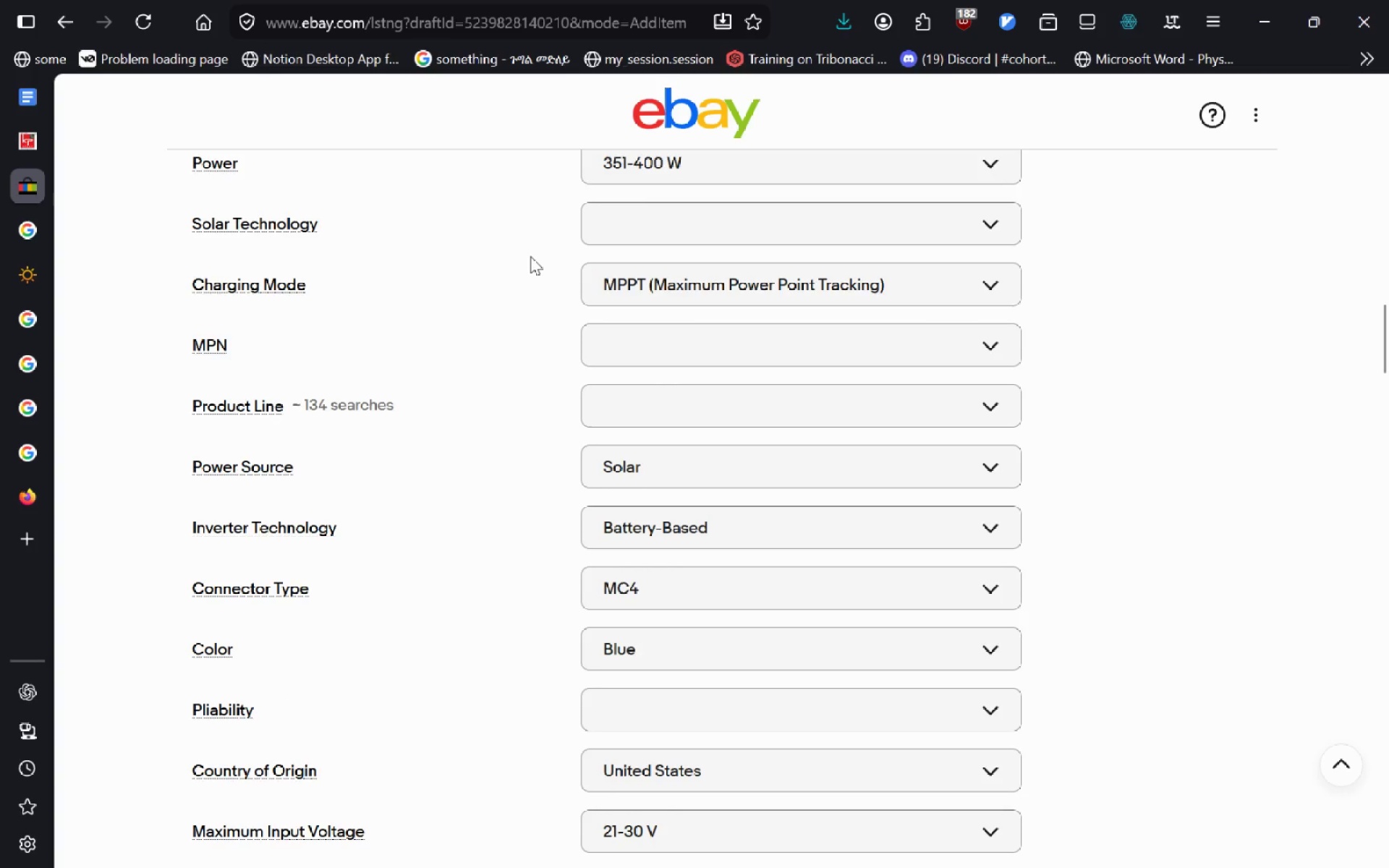 
type(MP)
key(Backspace)
key(Backspace)
type(:MPPT)
 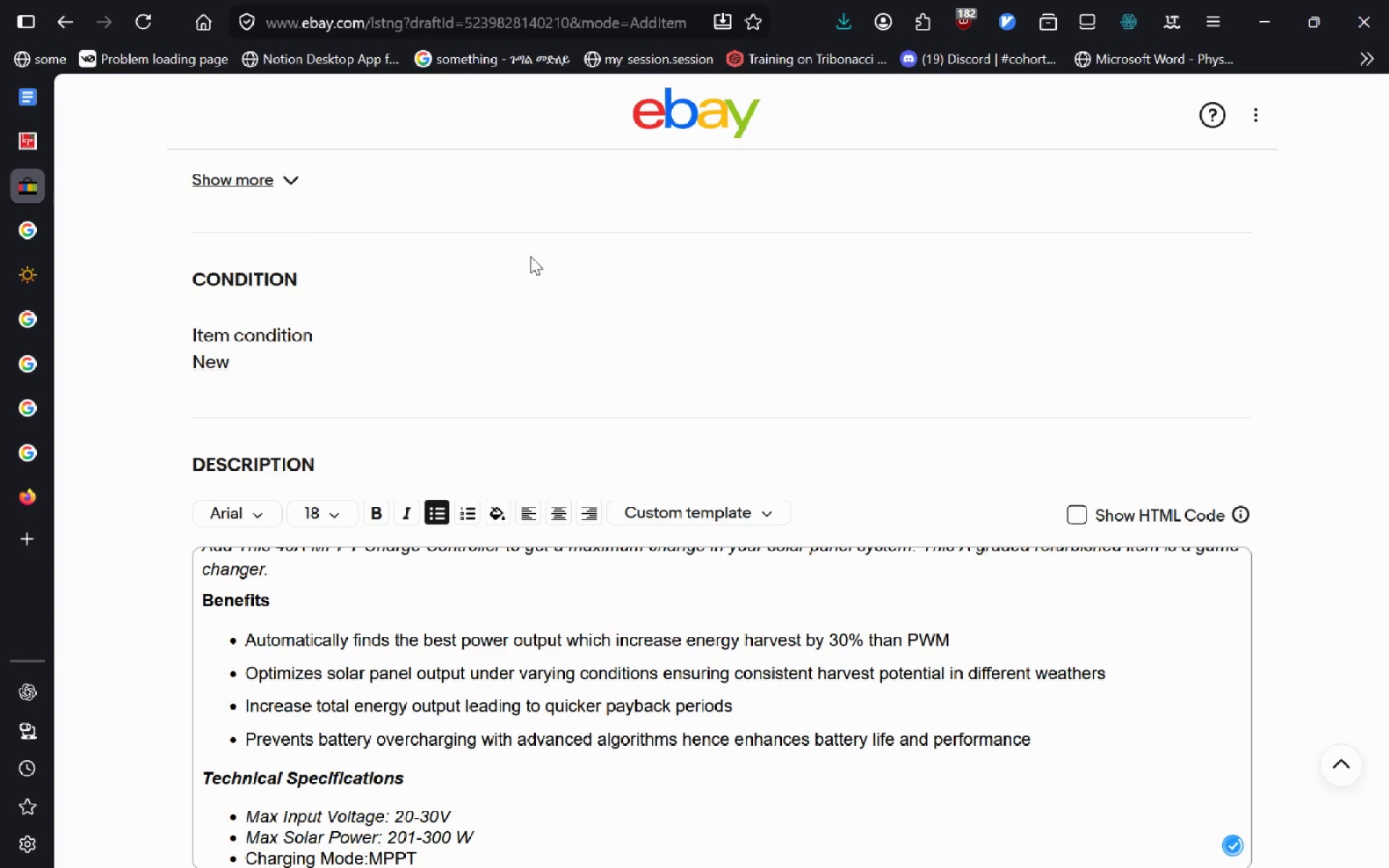 
key(Enter)
 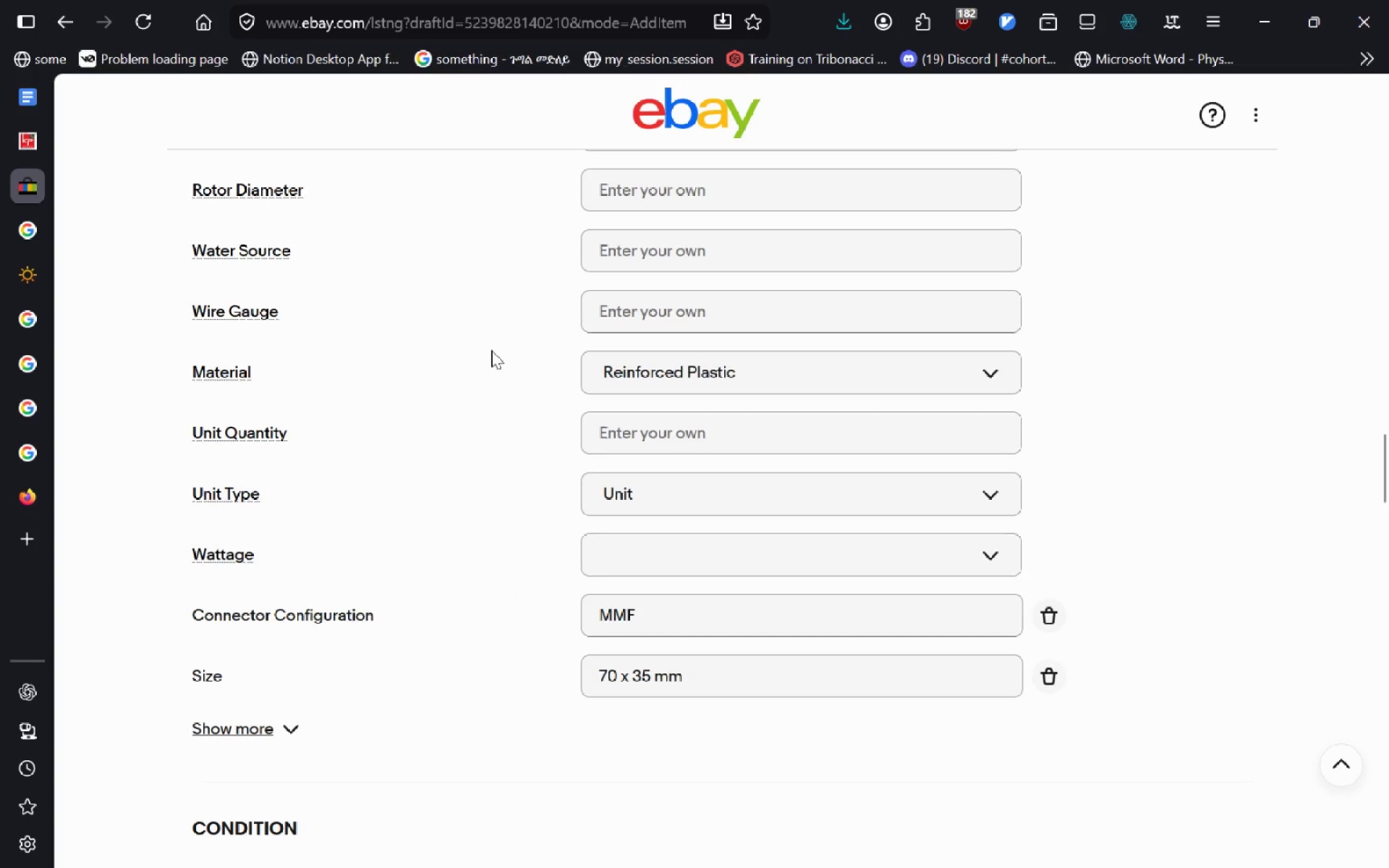 
type(Power: )
 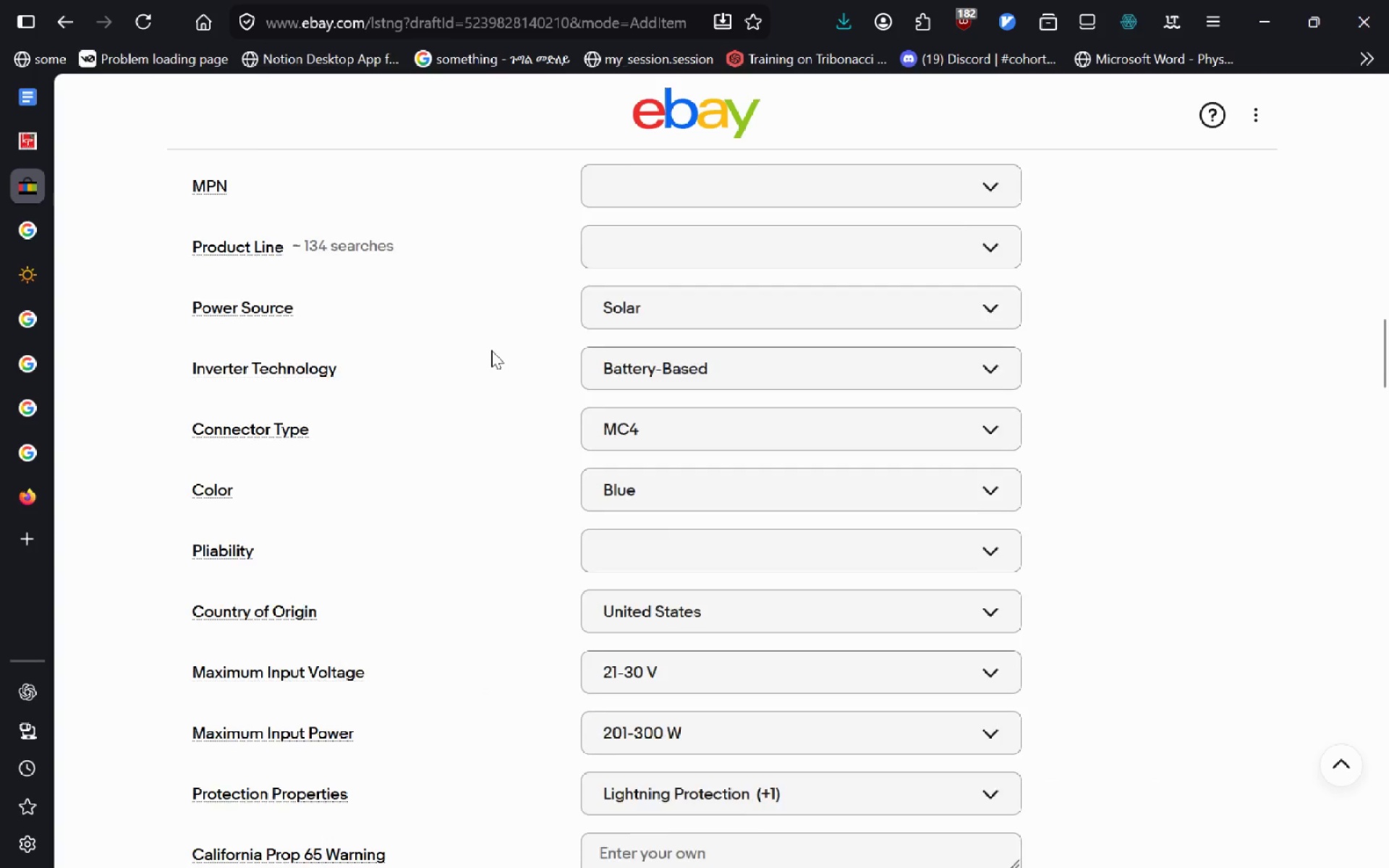 
key(Backspace)
key(Backspace)
type( Source)
 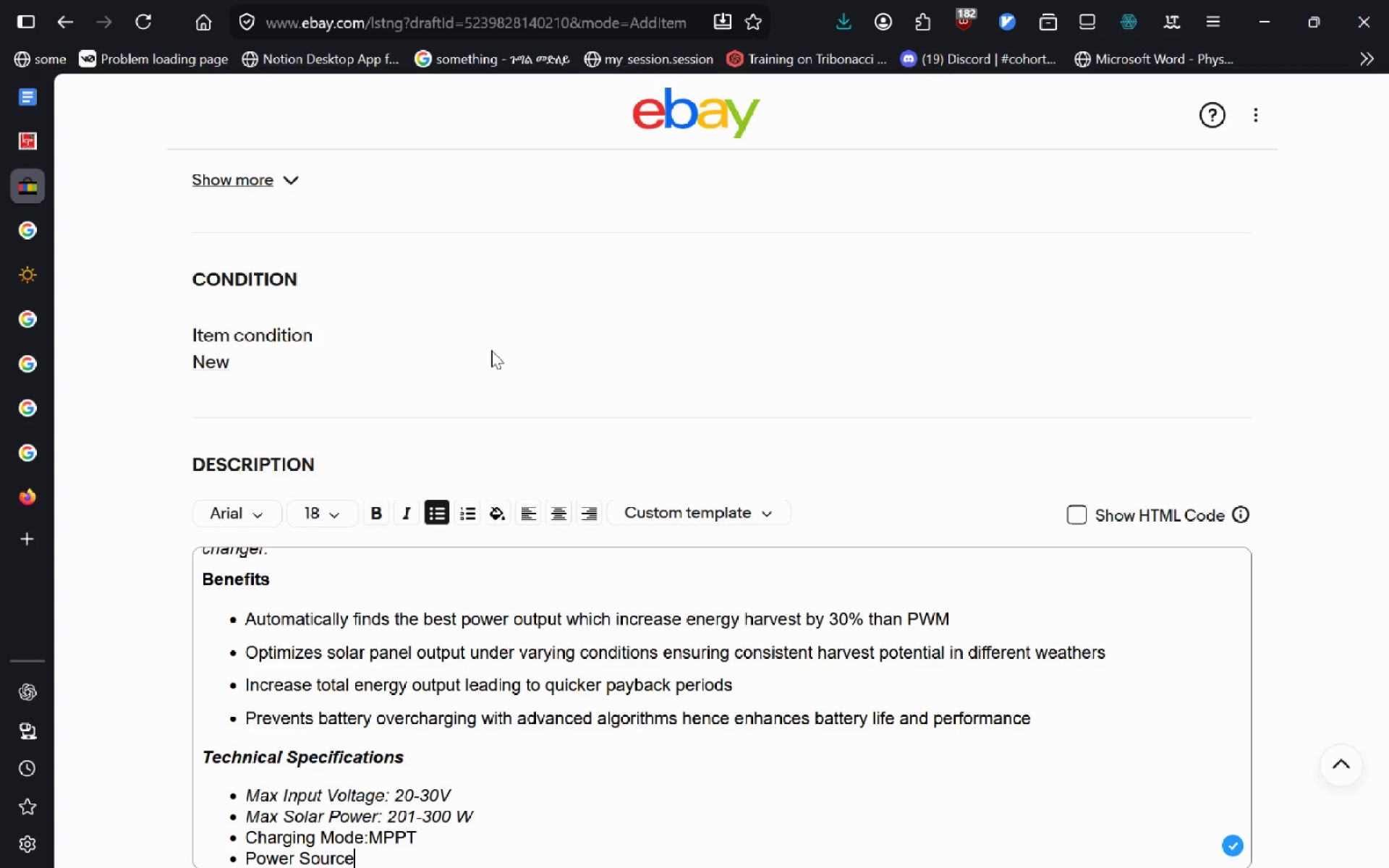 
wait(6.69)
 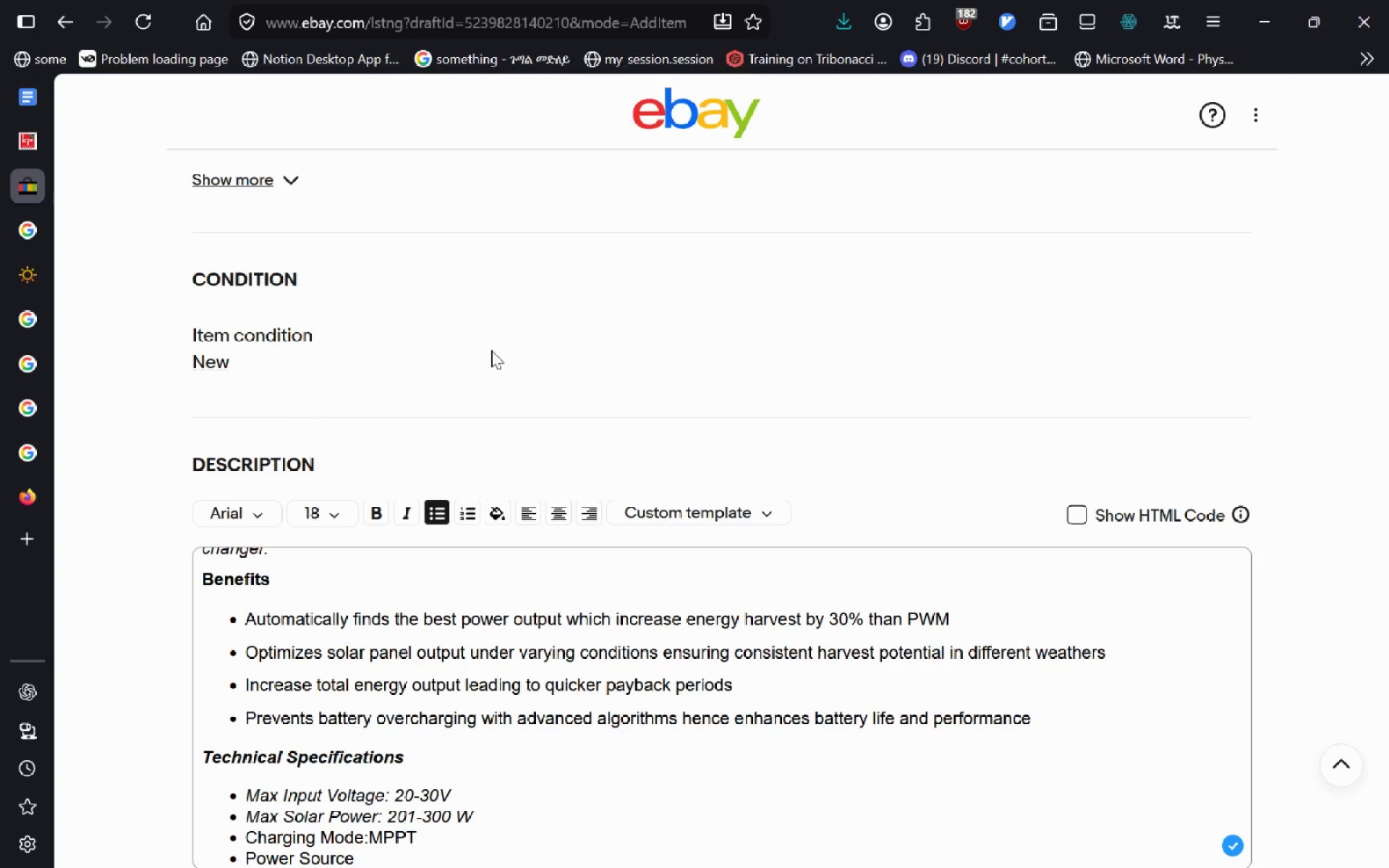 
key(Shift+ShiftLeft)
 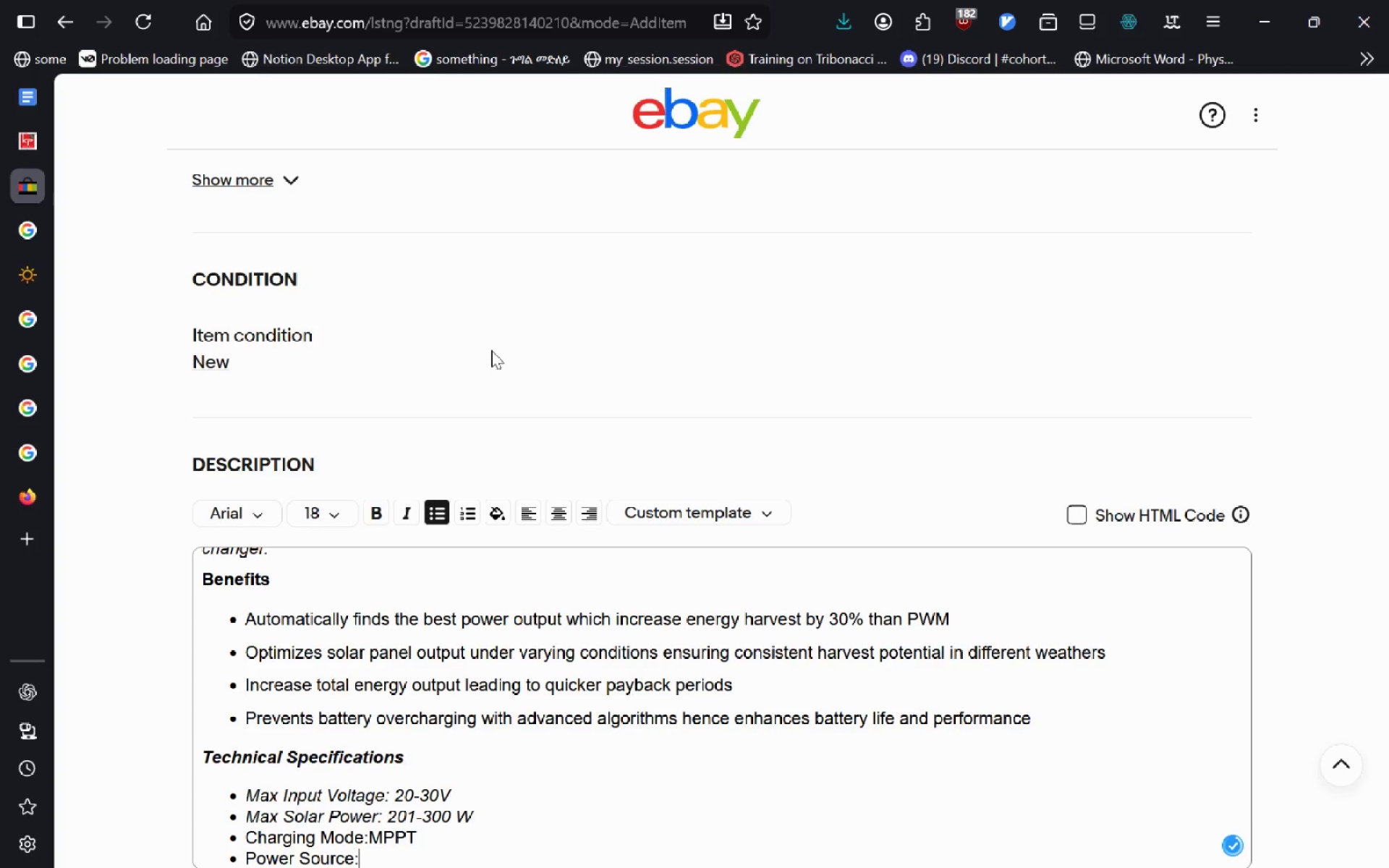 
key(Shift+Semicolon)
 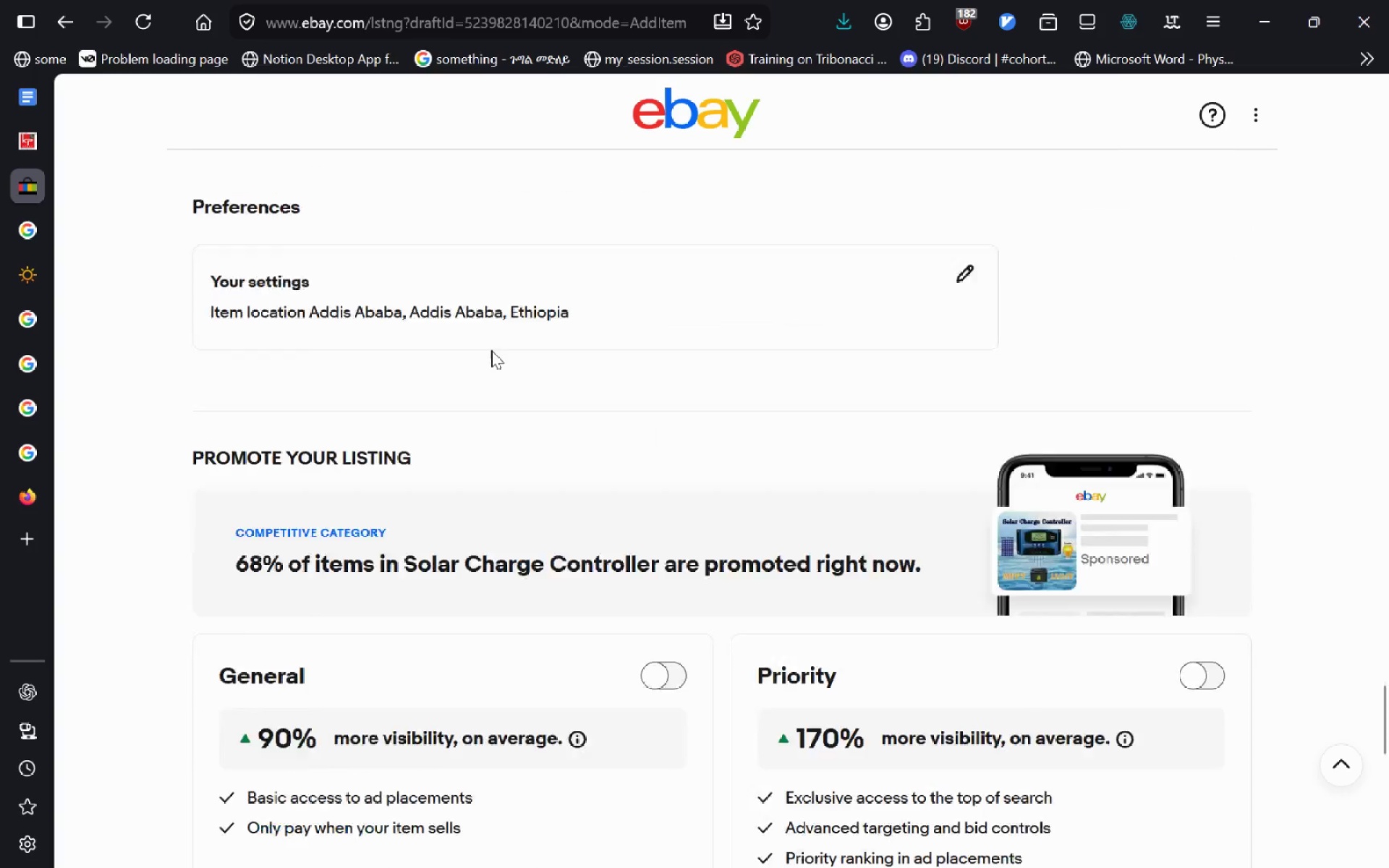 
wait(59.39)
 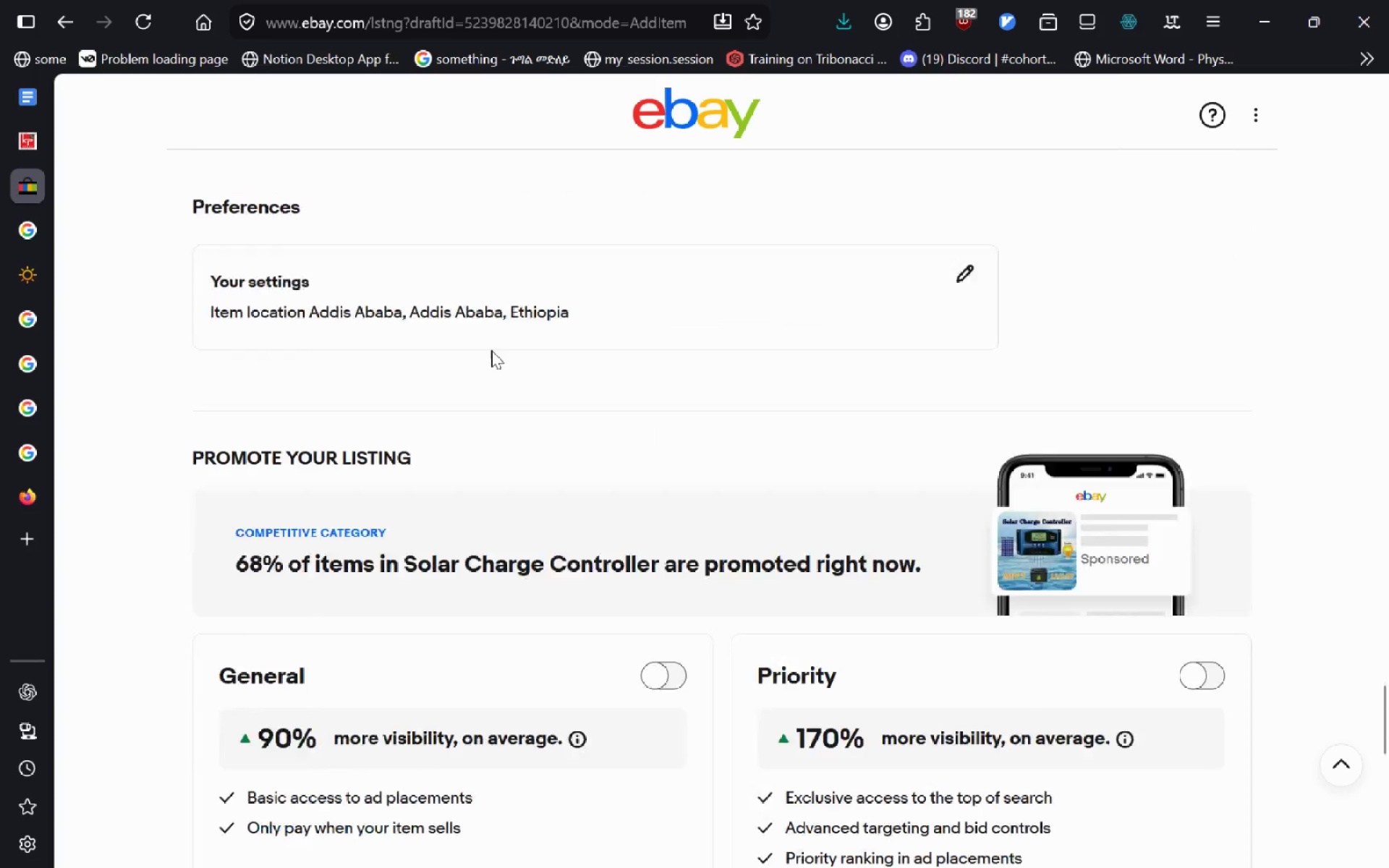 
left_click([470, 440])
 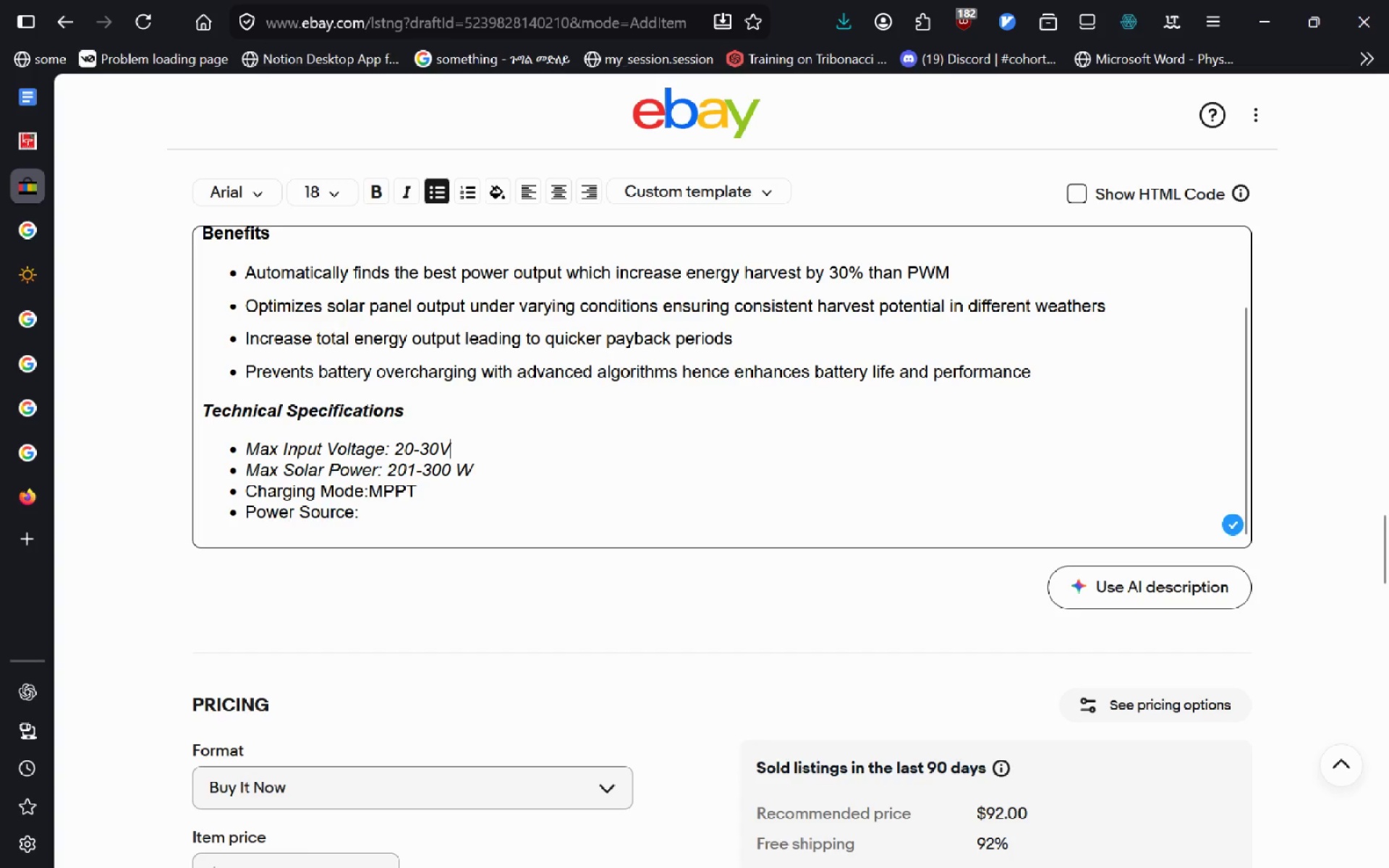 
key(Enter)
 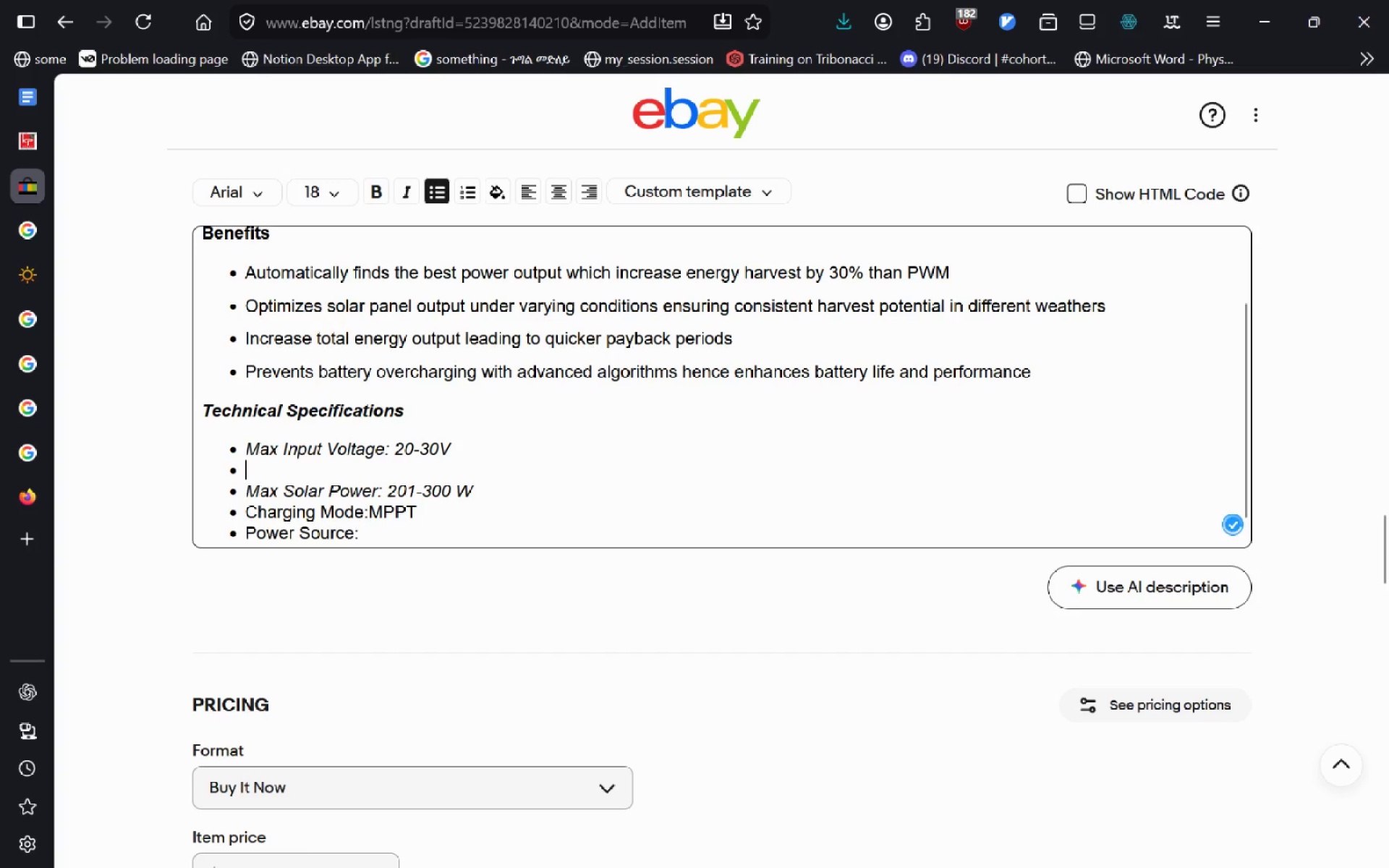 
type(Current Tp)
key(Backspace)
type(ype: DC)
 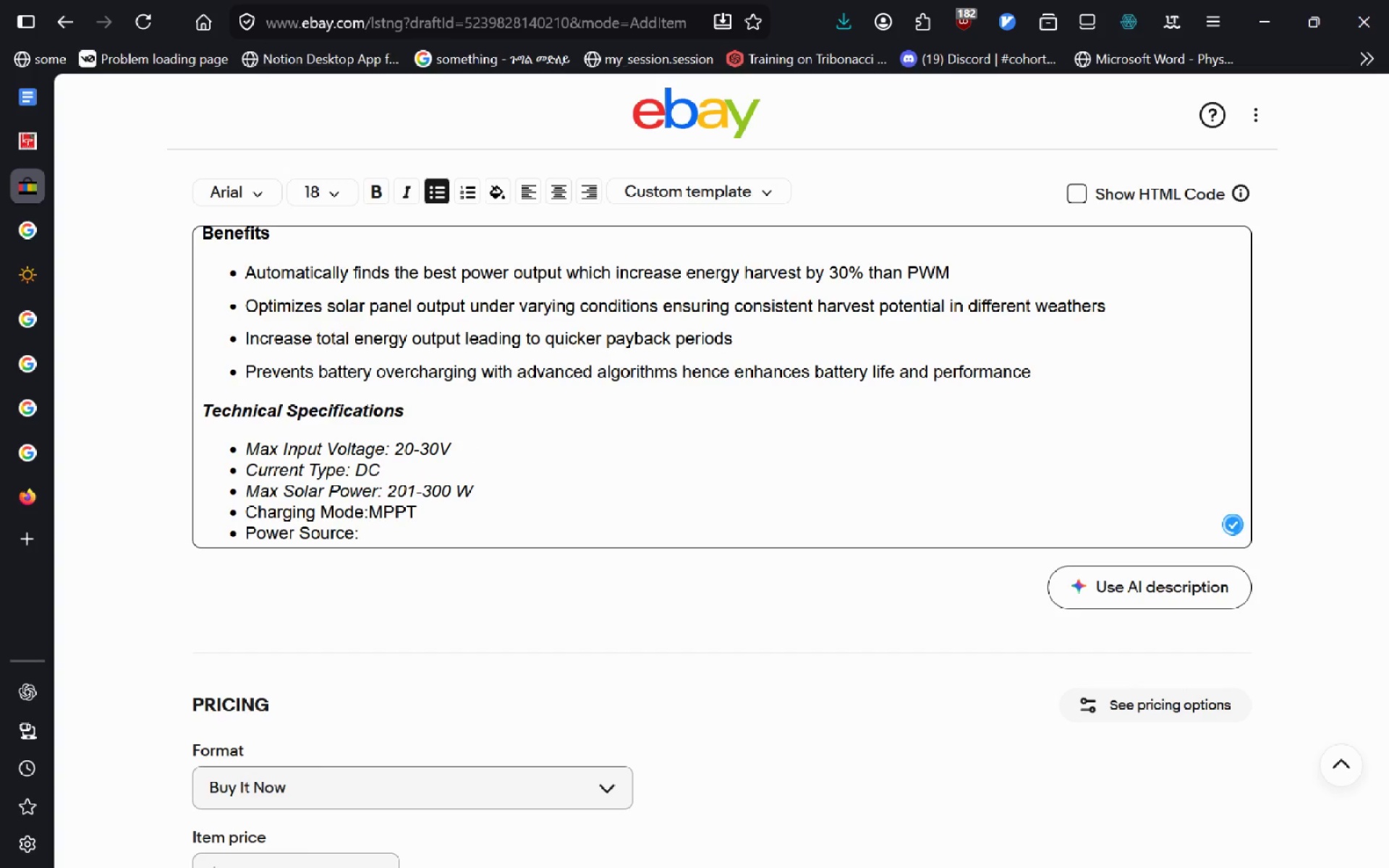 
key(Control+ArrowLeft)
 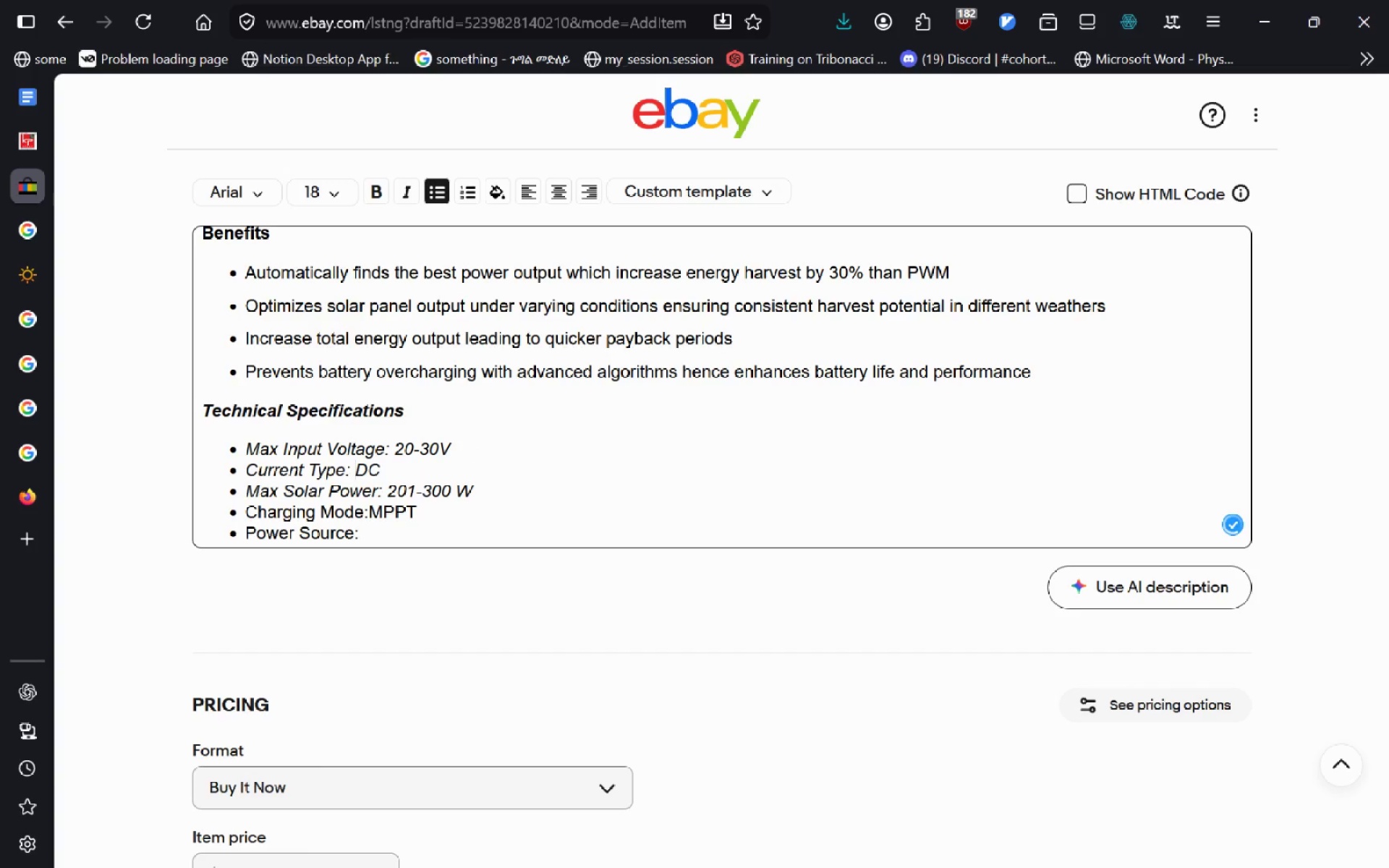 
key(Control+Shift+ArrowLeft)
 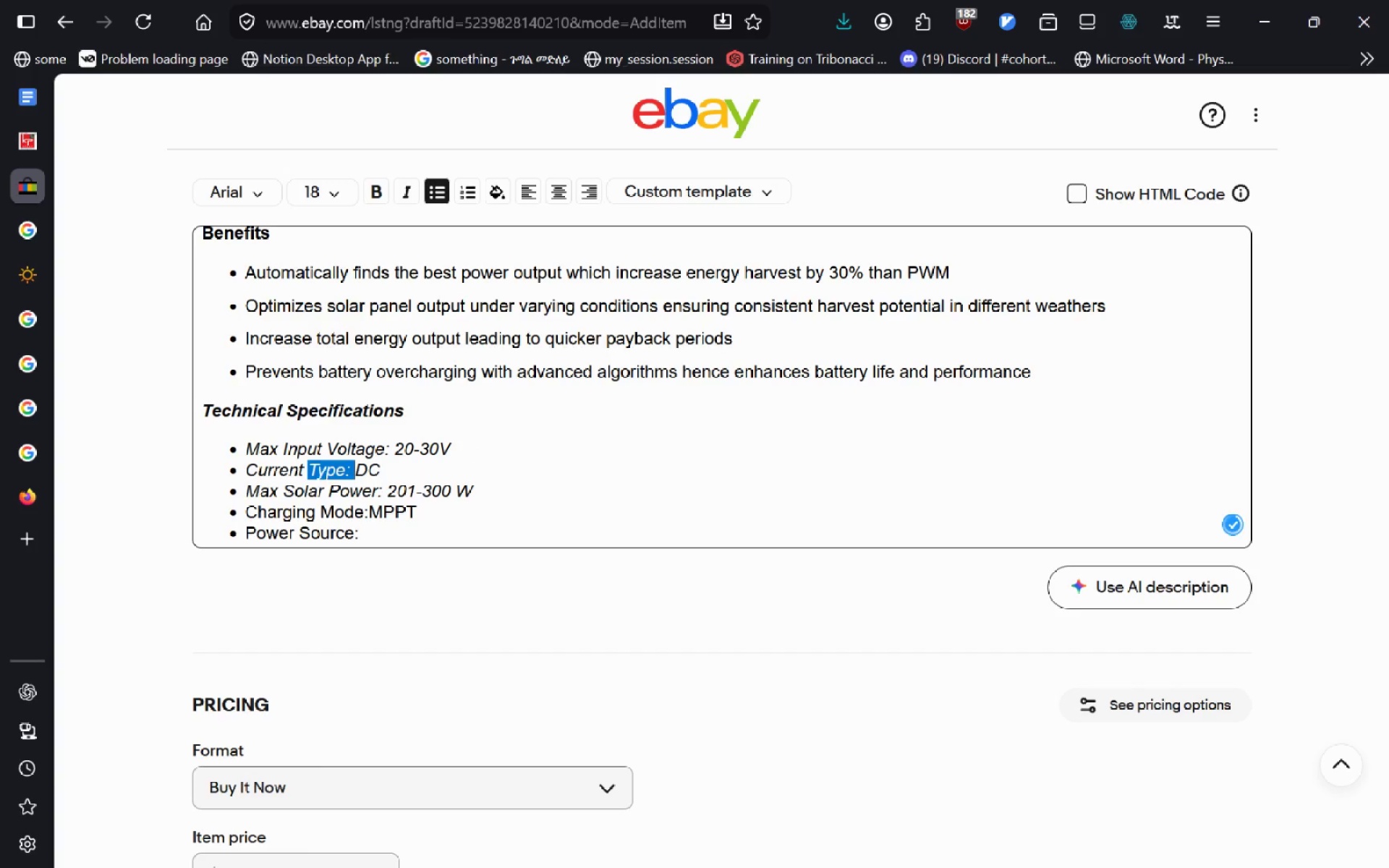 
key(ArrowRight)
 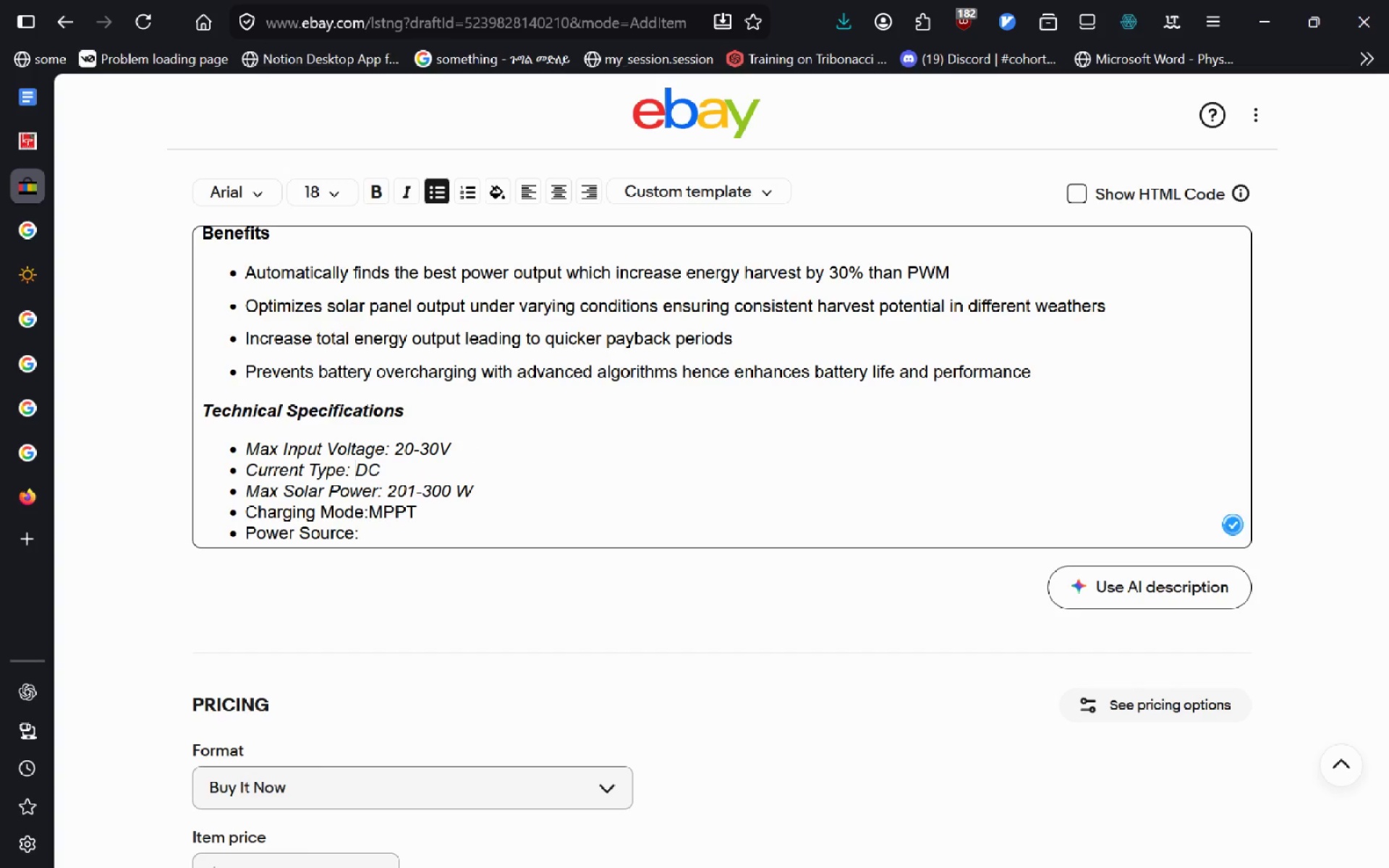 
key(ArrowRight)
 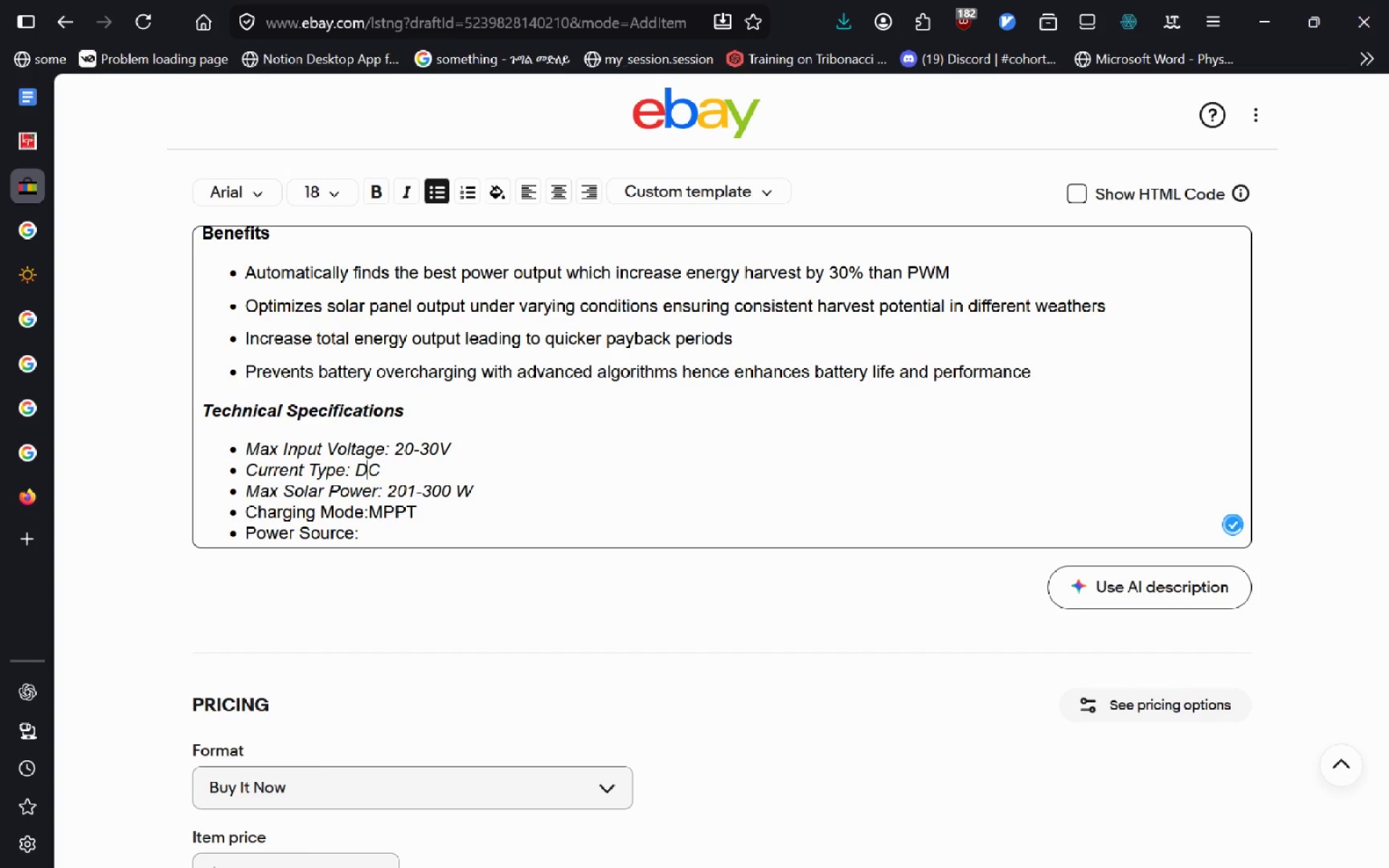 
key(ArrowRight)
 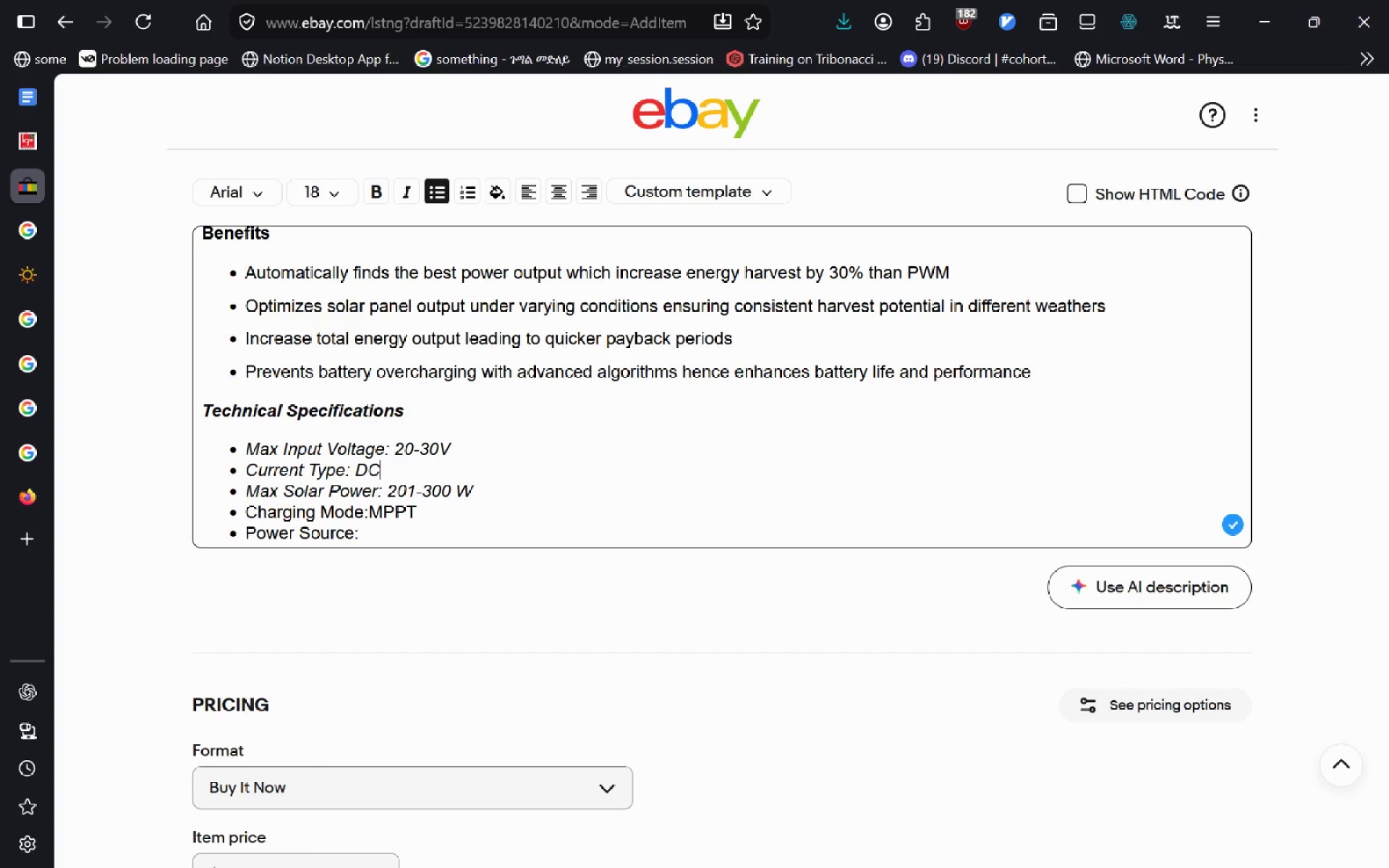 
key(Control+Shift+ArrowLeft)
 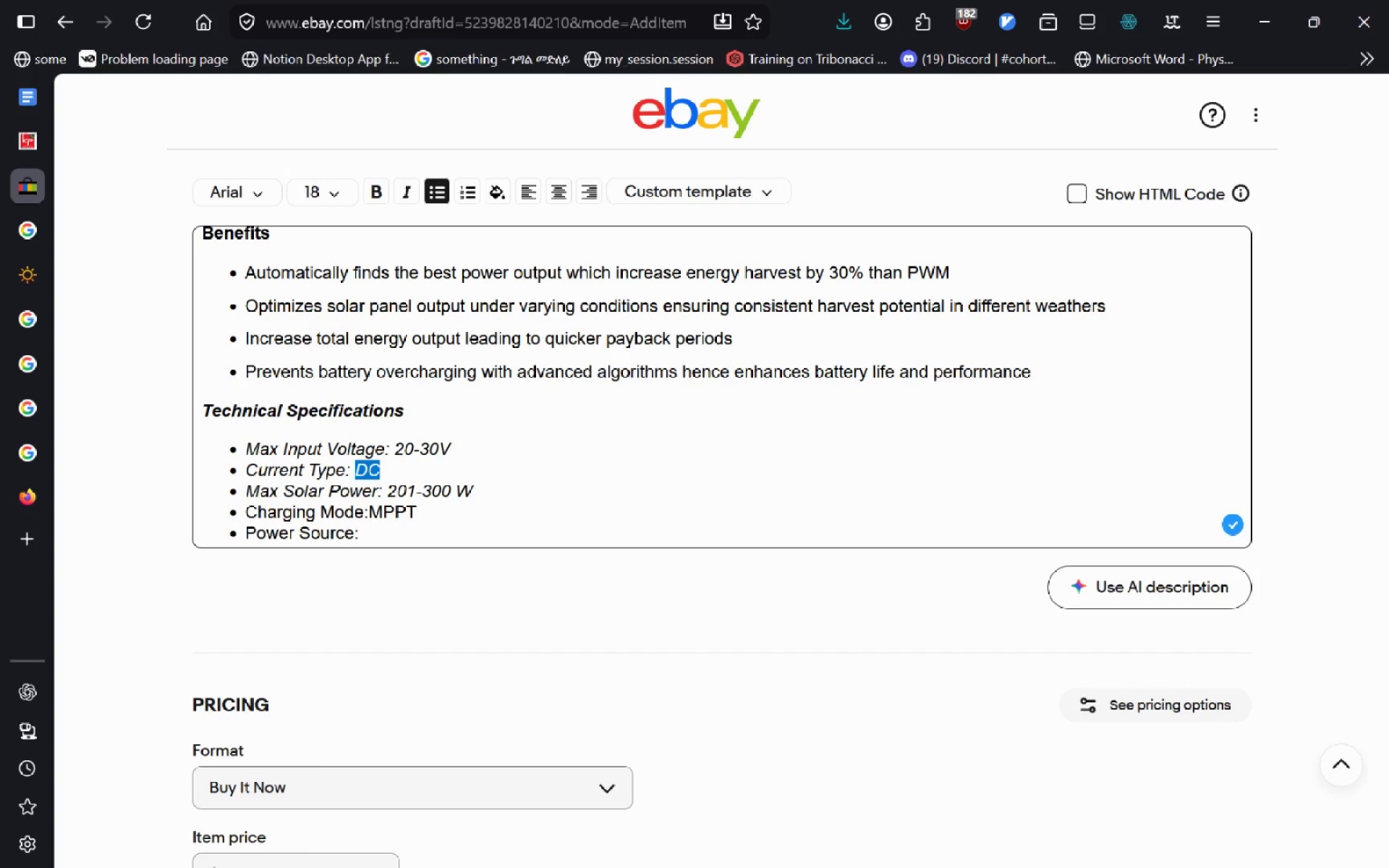 
key(Control+Shift+ArrowLeft)
 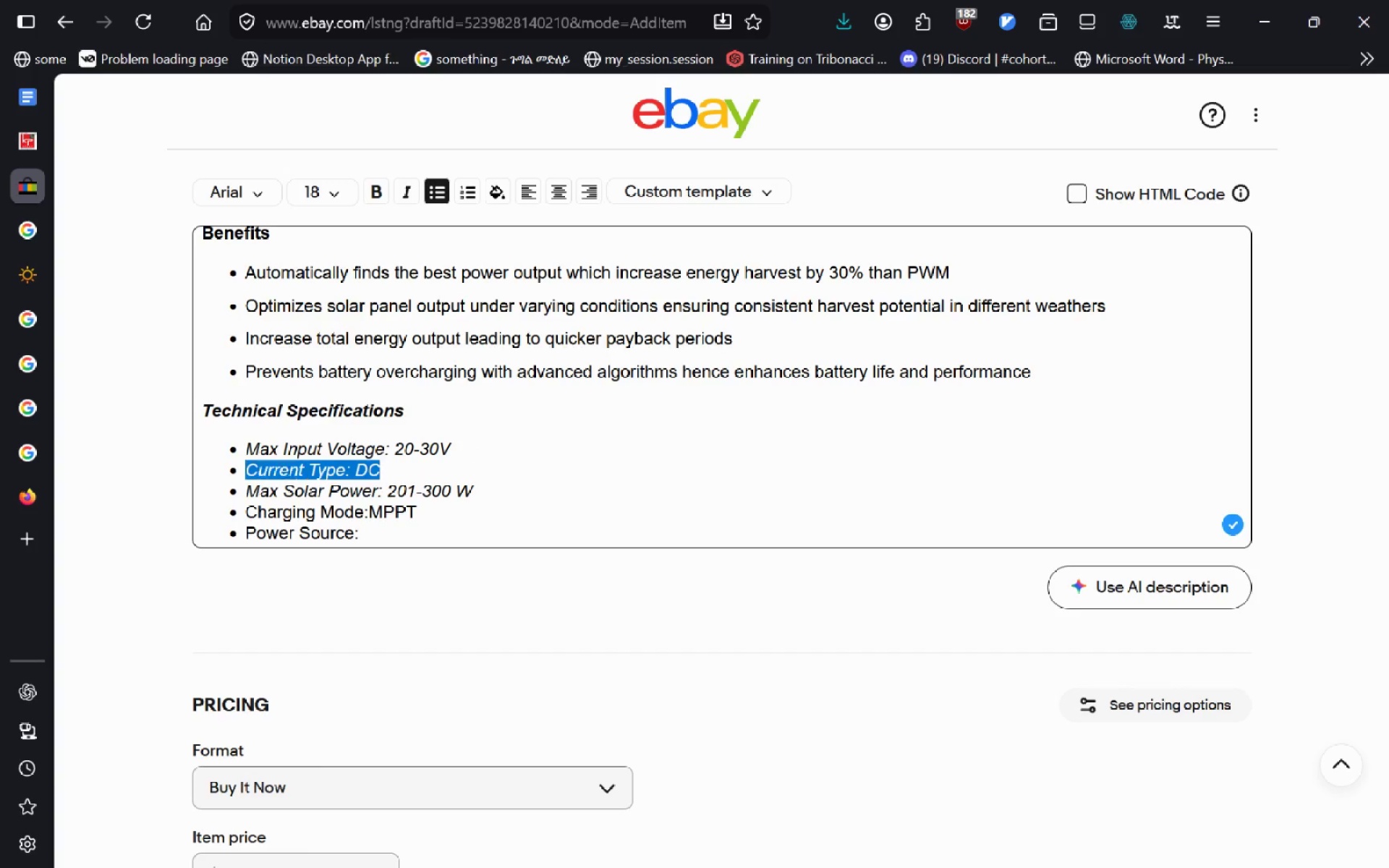 
key(Control+Shift+ArrowLeft)
 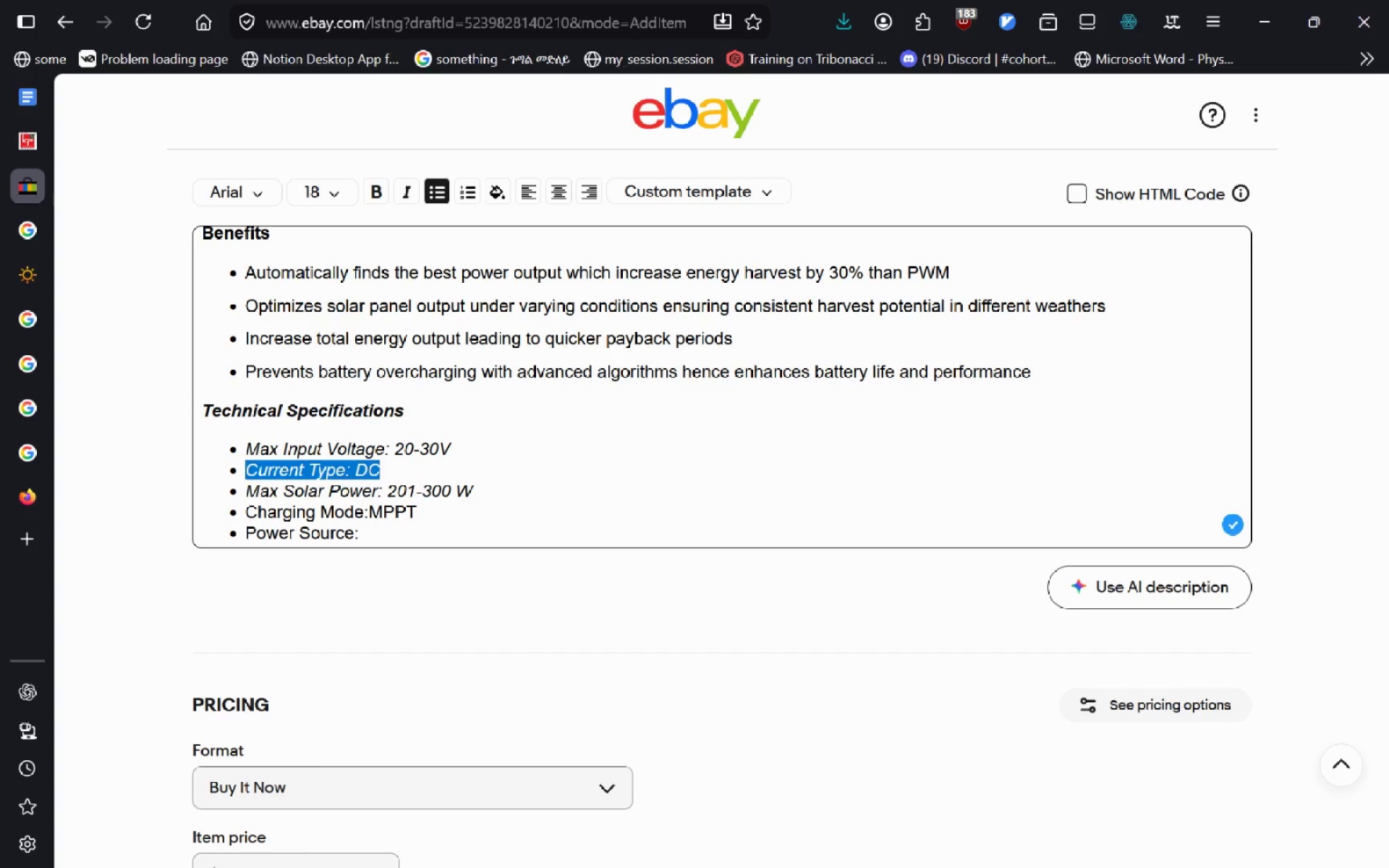 
key(Control+X)
 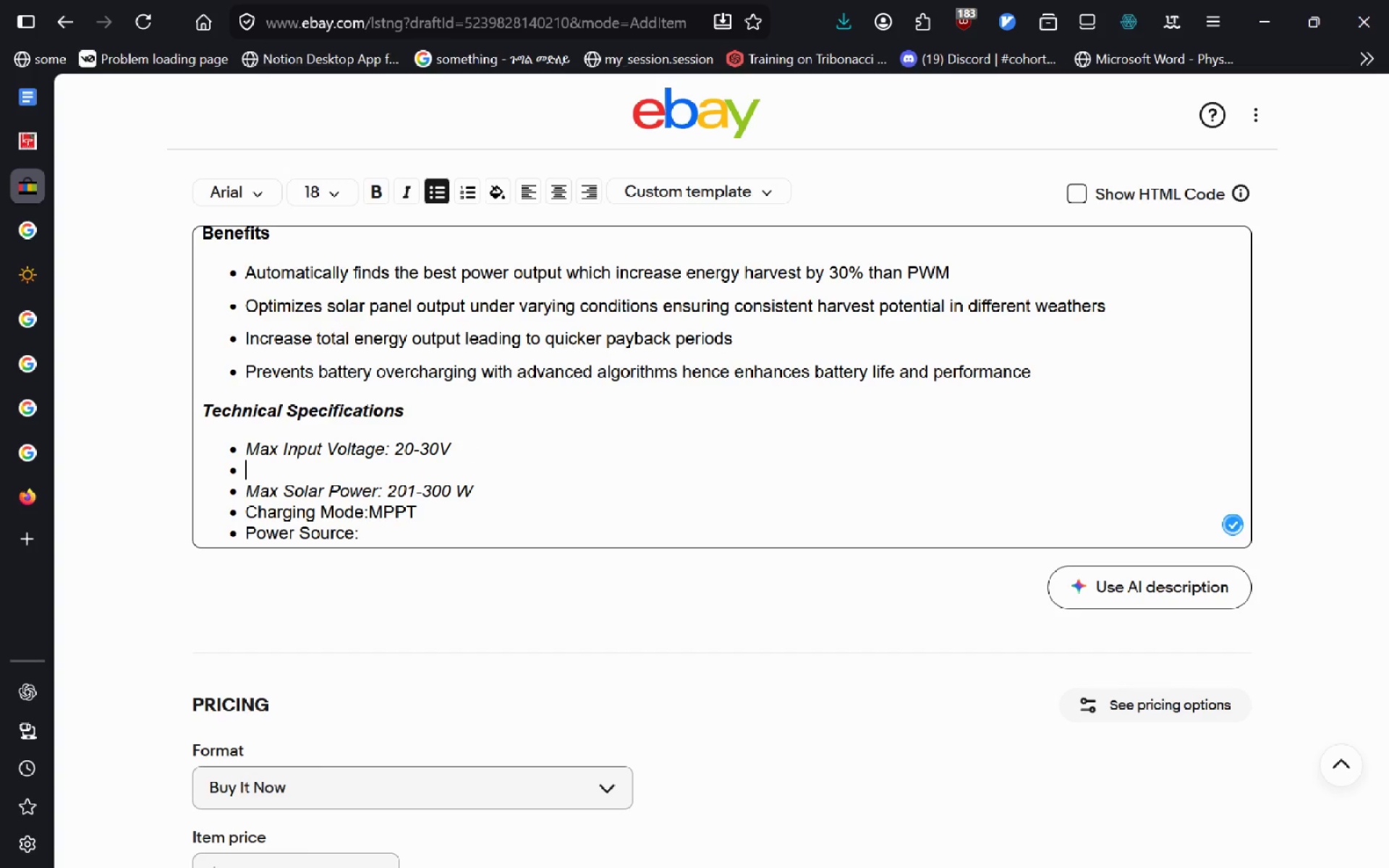 
key(Backspace)
 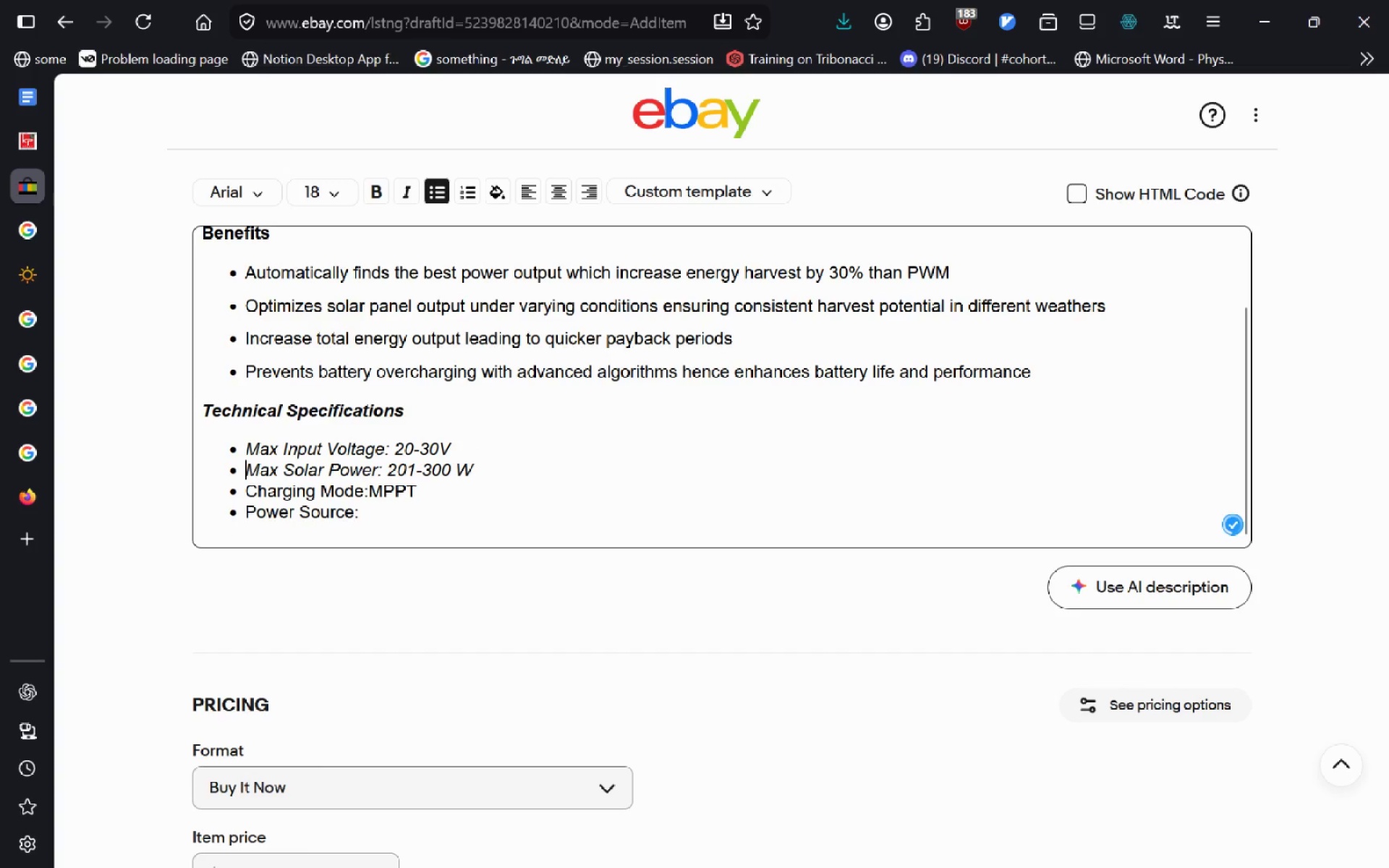 
key(ArrowDown)
 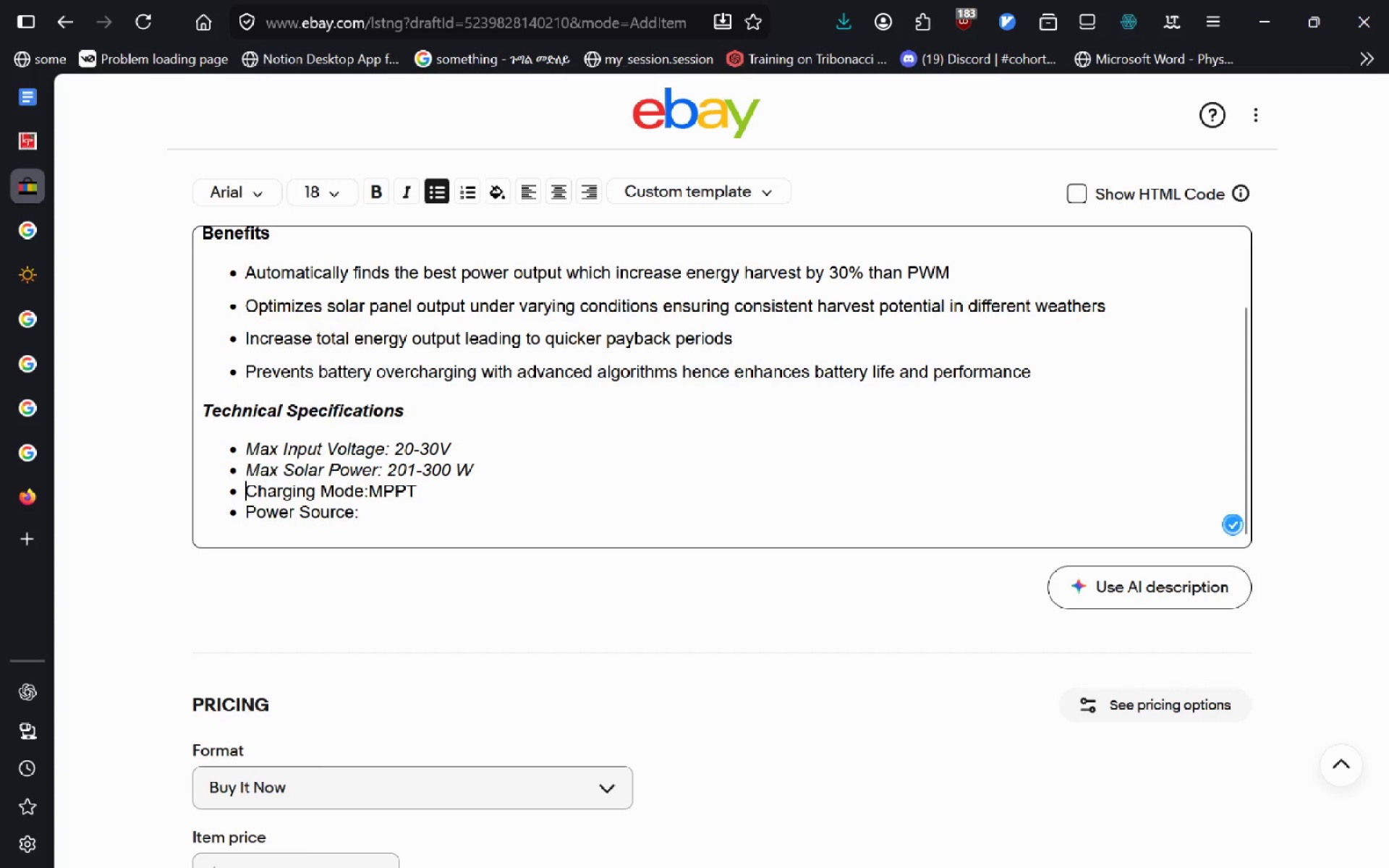 
key(ArrowRight)
 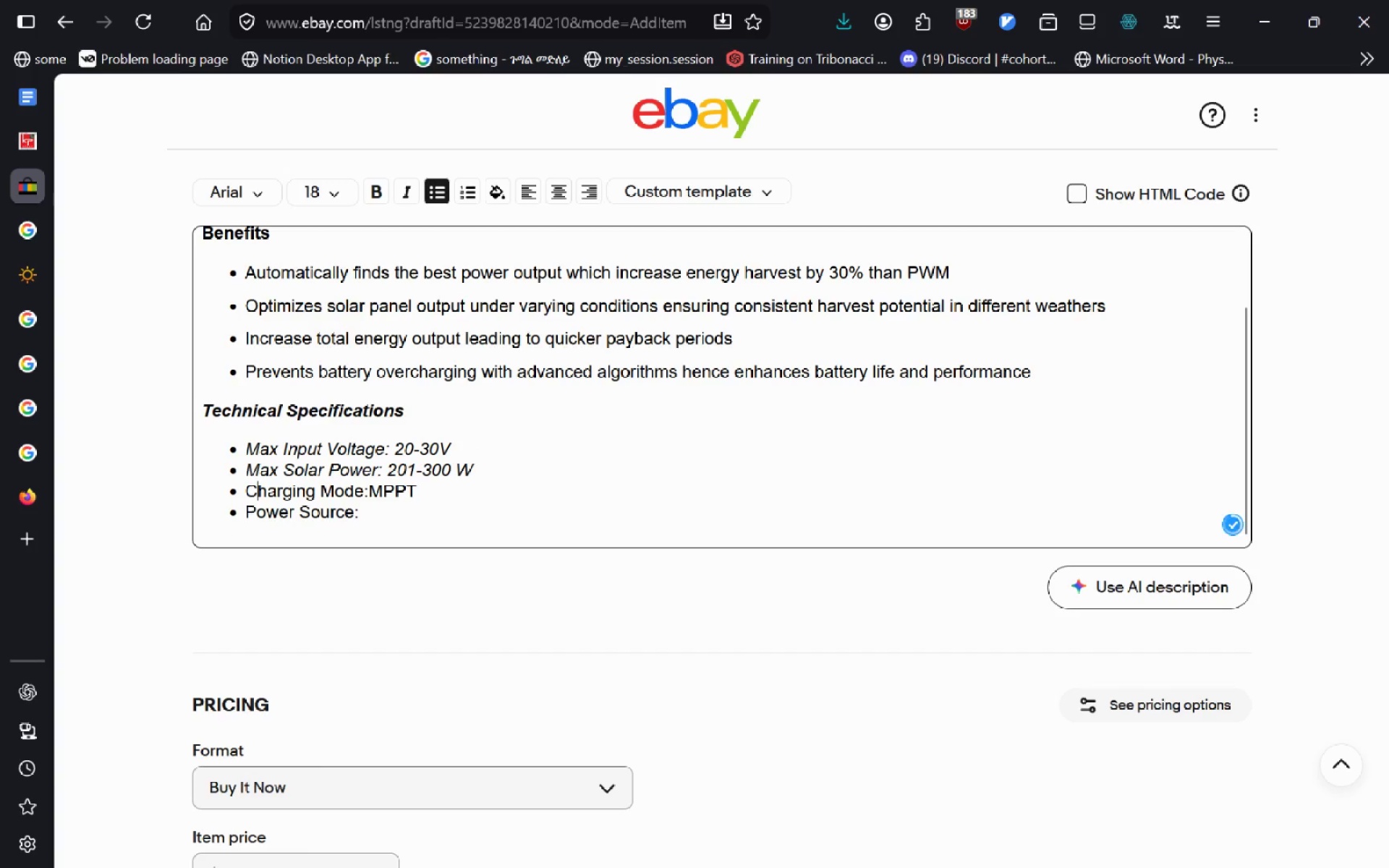 
key(Control+ArrowRight)
 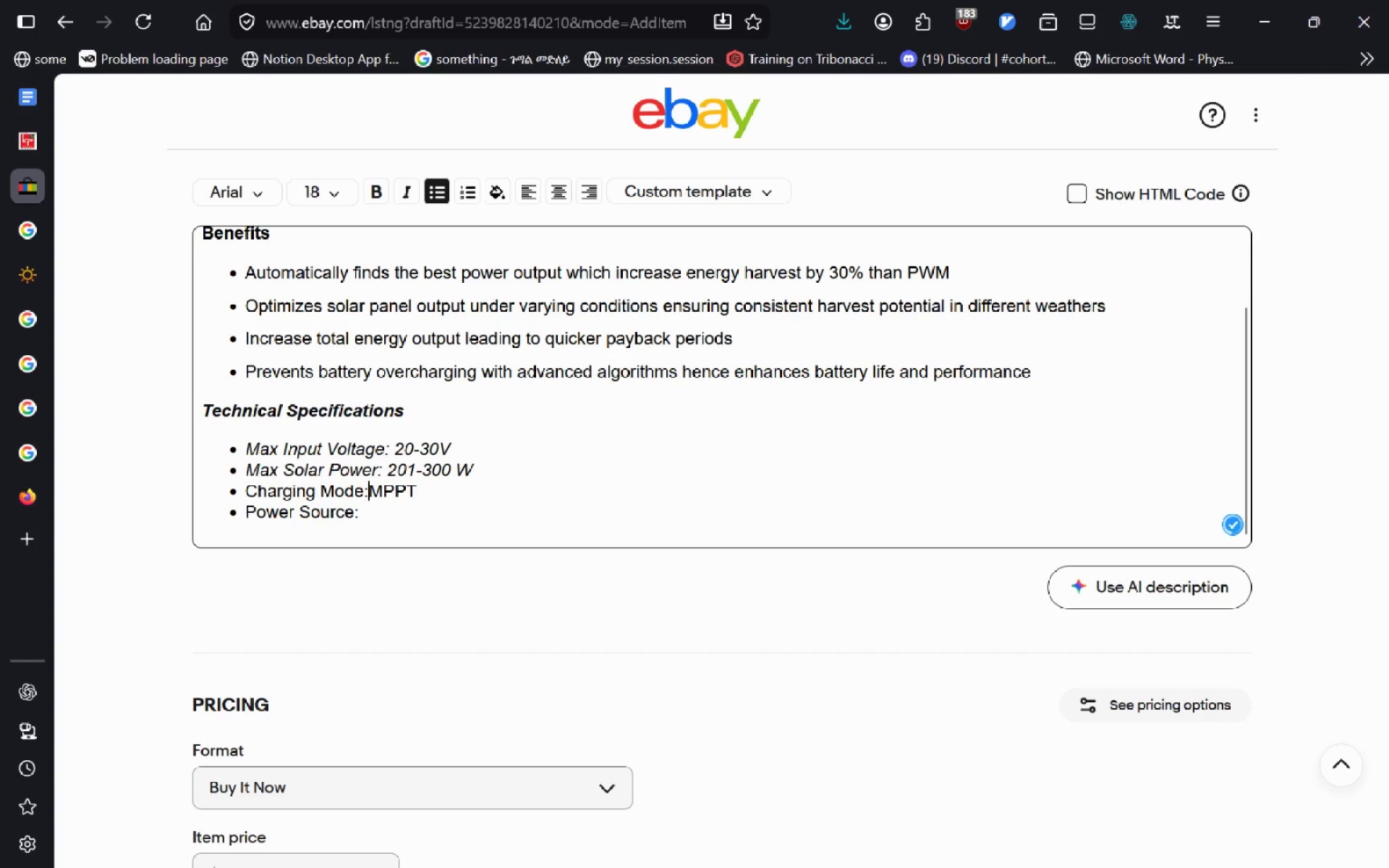 
key(Control+ArrowRight)
 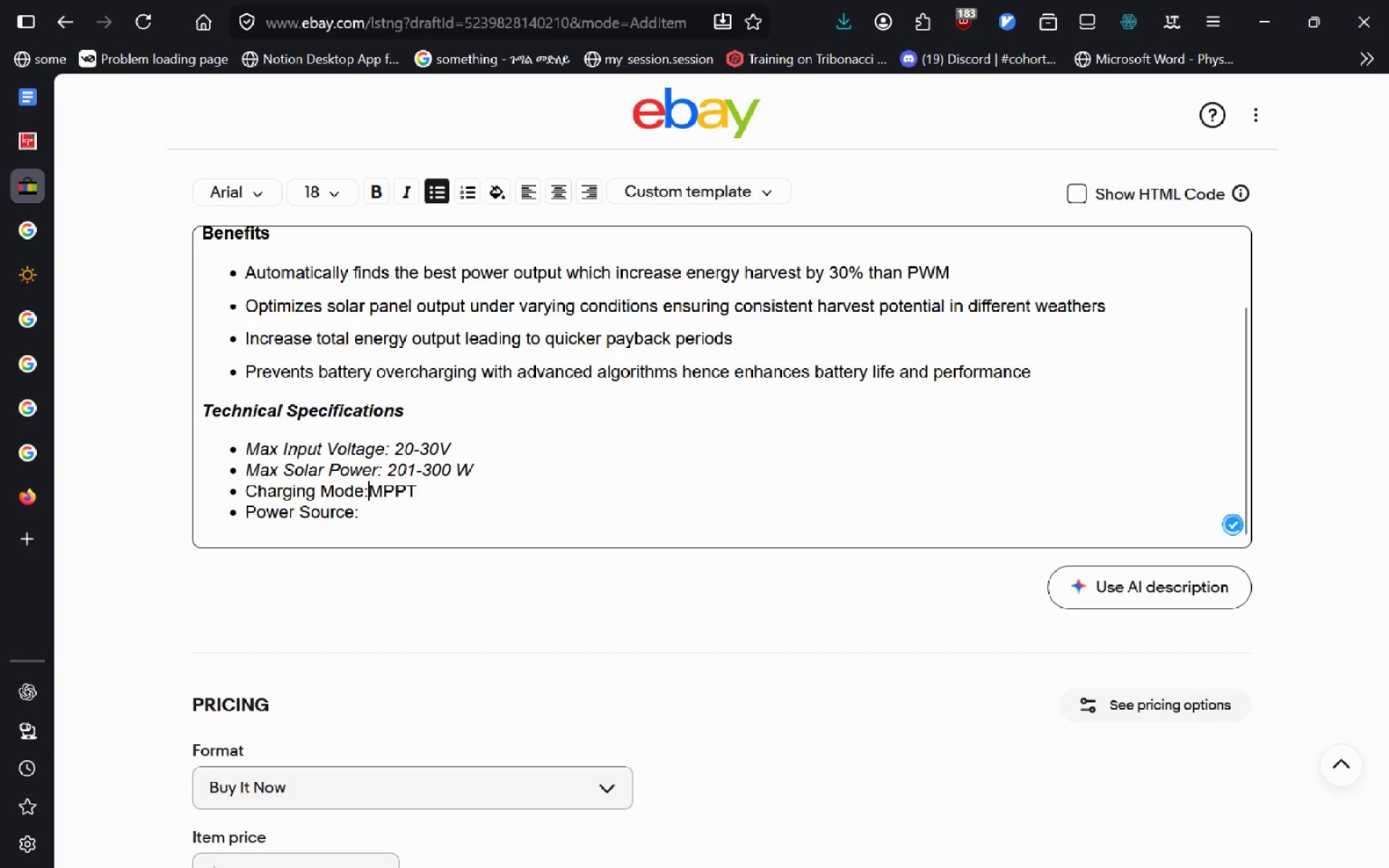 
key(Control+ArrowRight)
 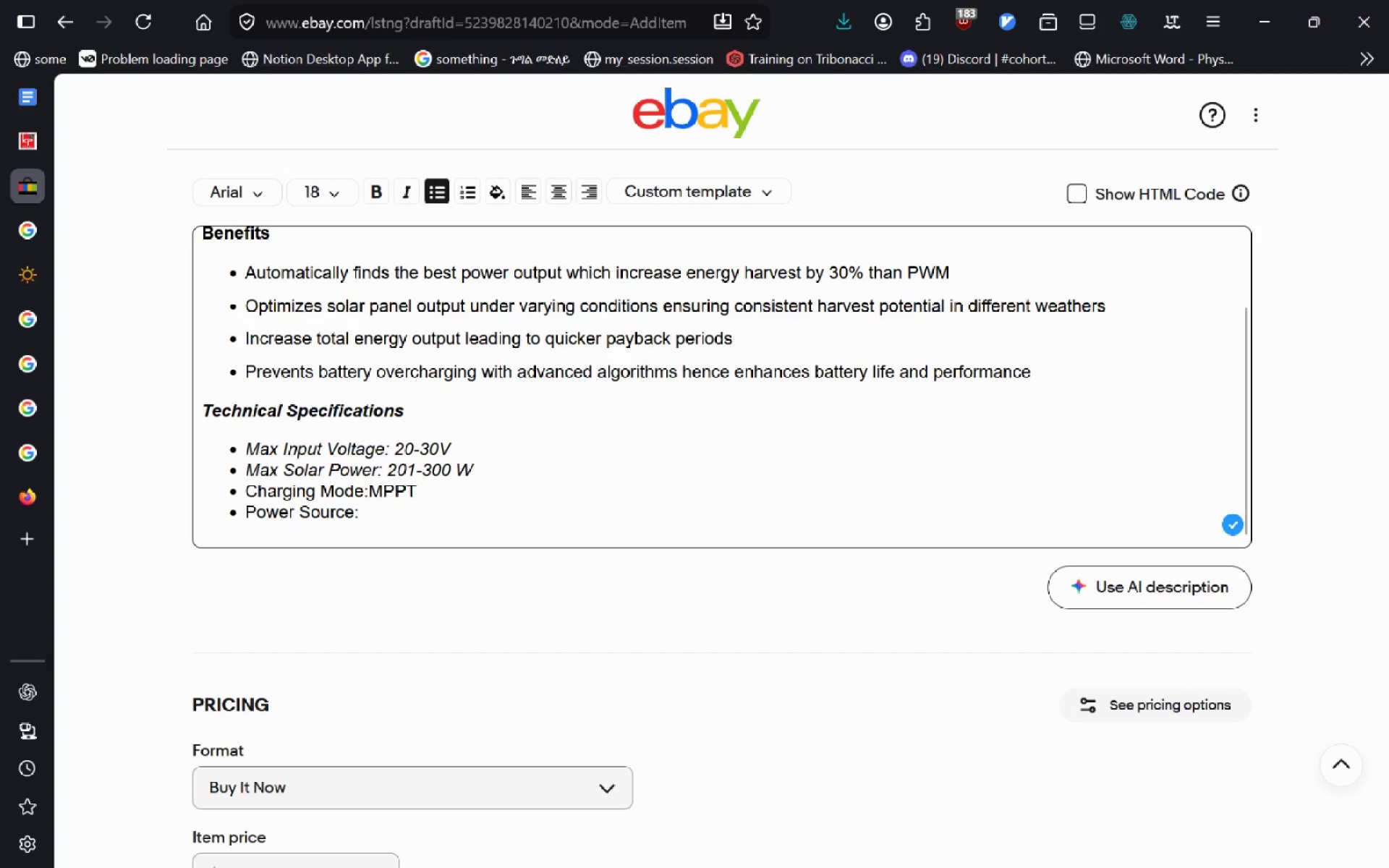 
key(Enter)
 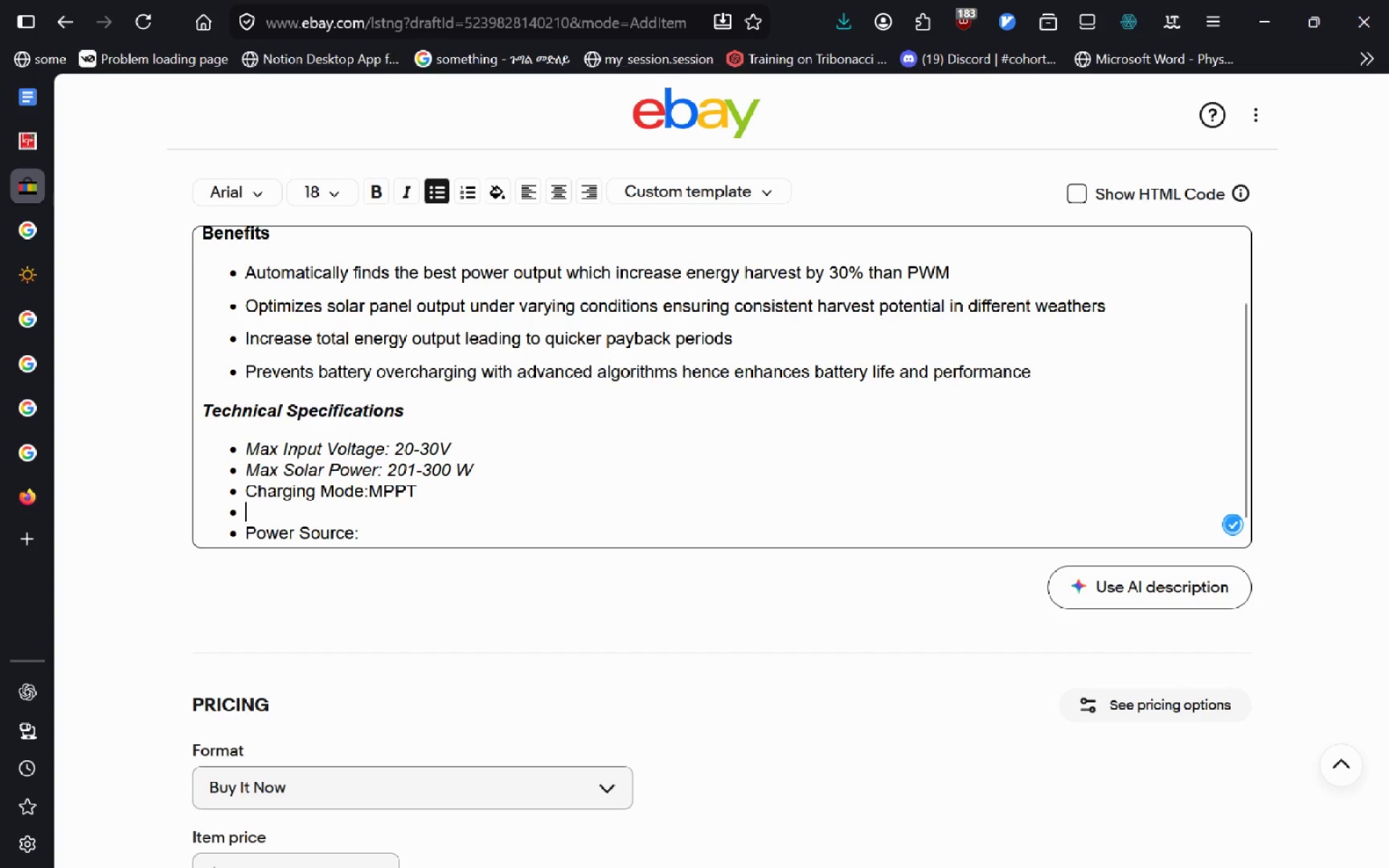 
key(Control+V)
 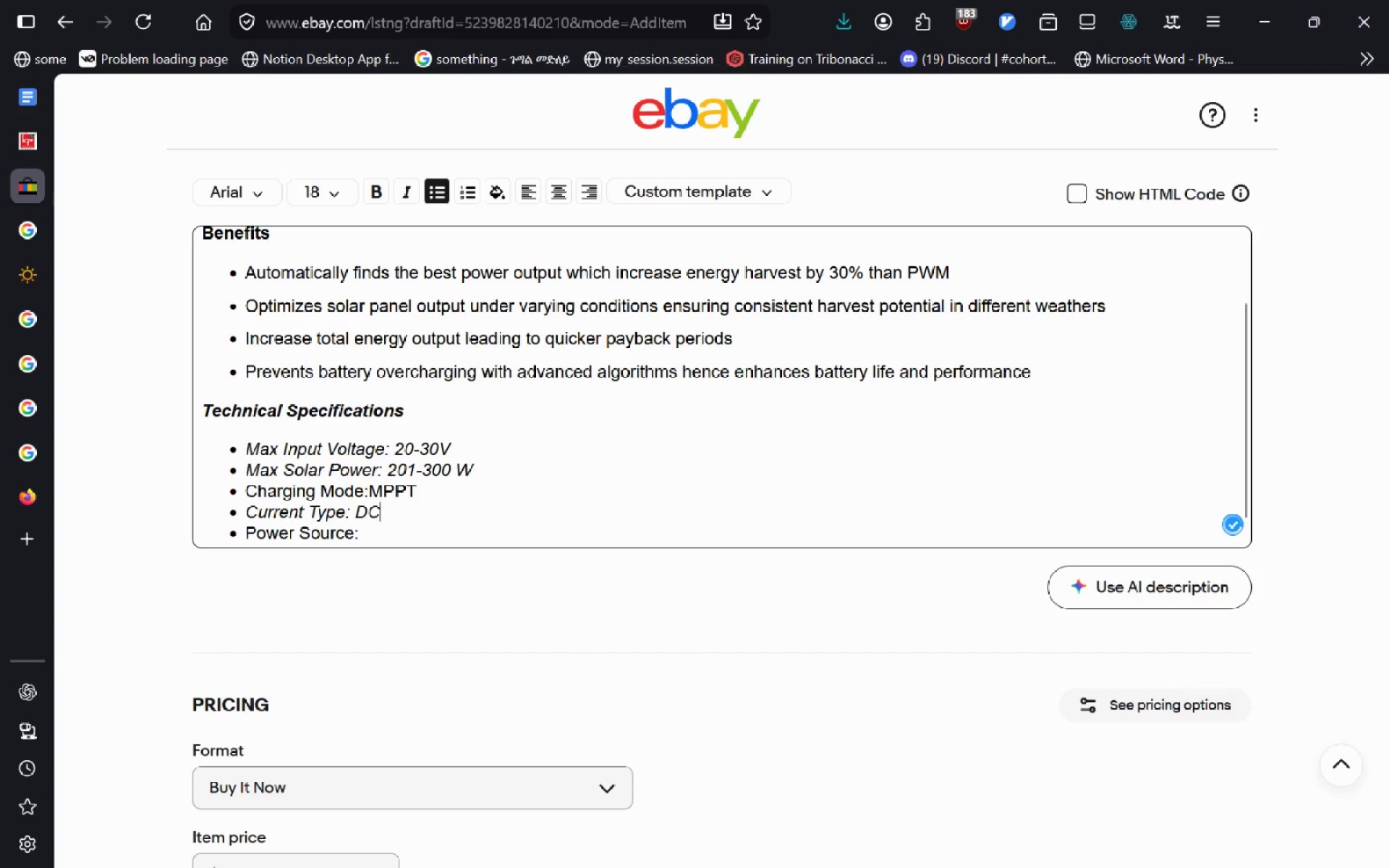 
key(ArrowDown)
 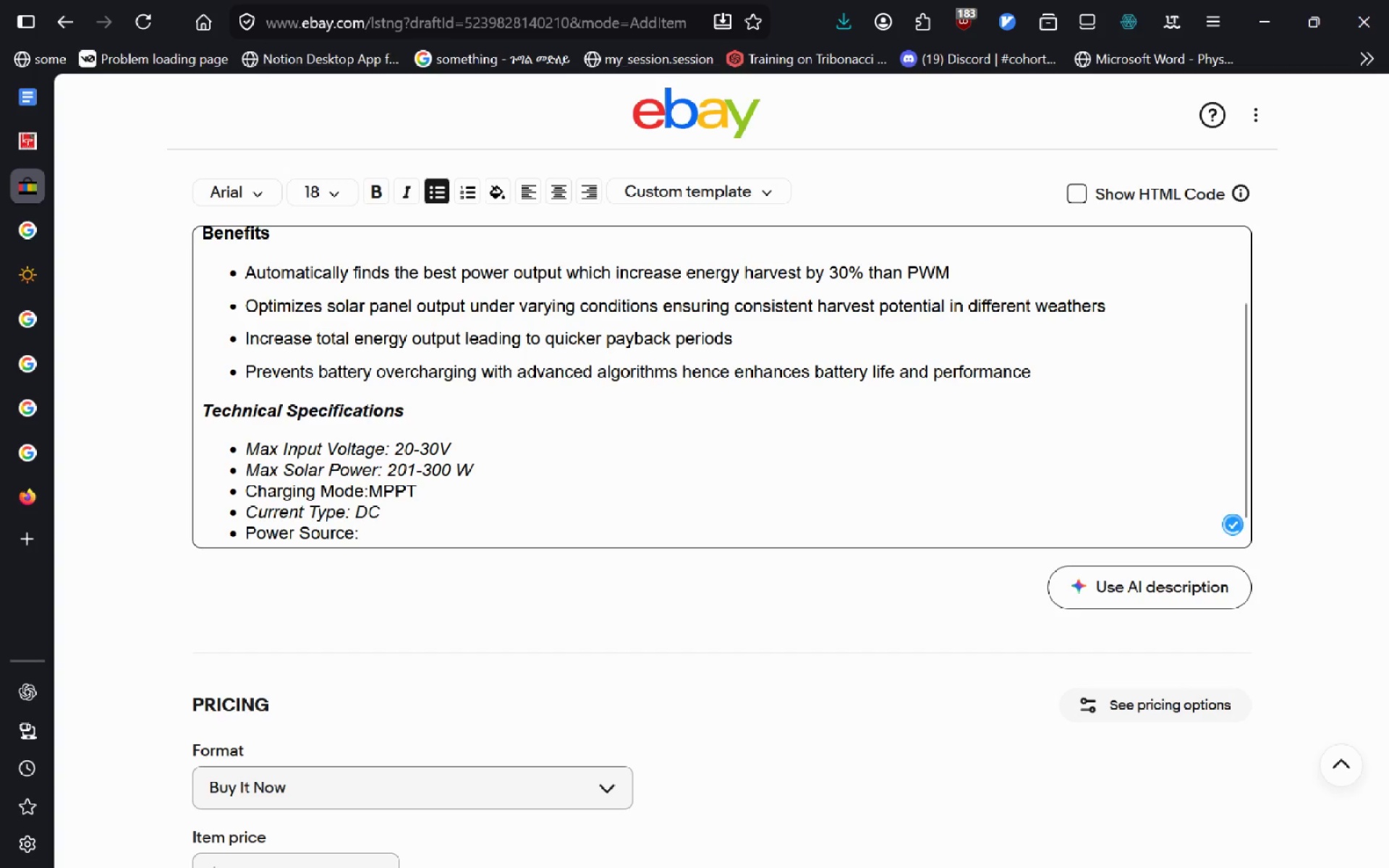 
type(SOlar)
key(Backspace)
key(Backspace)
key(Backspace)
key(Backspace)
type(olar)
 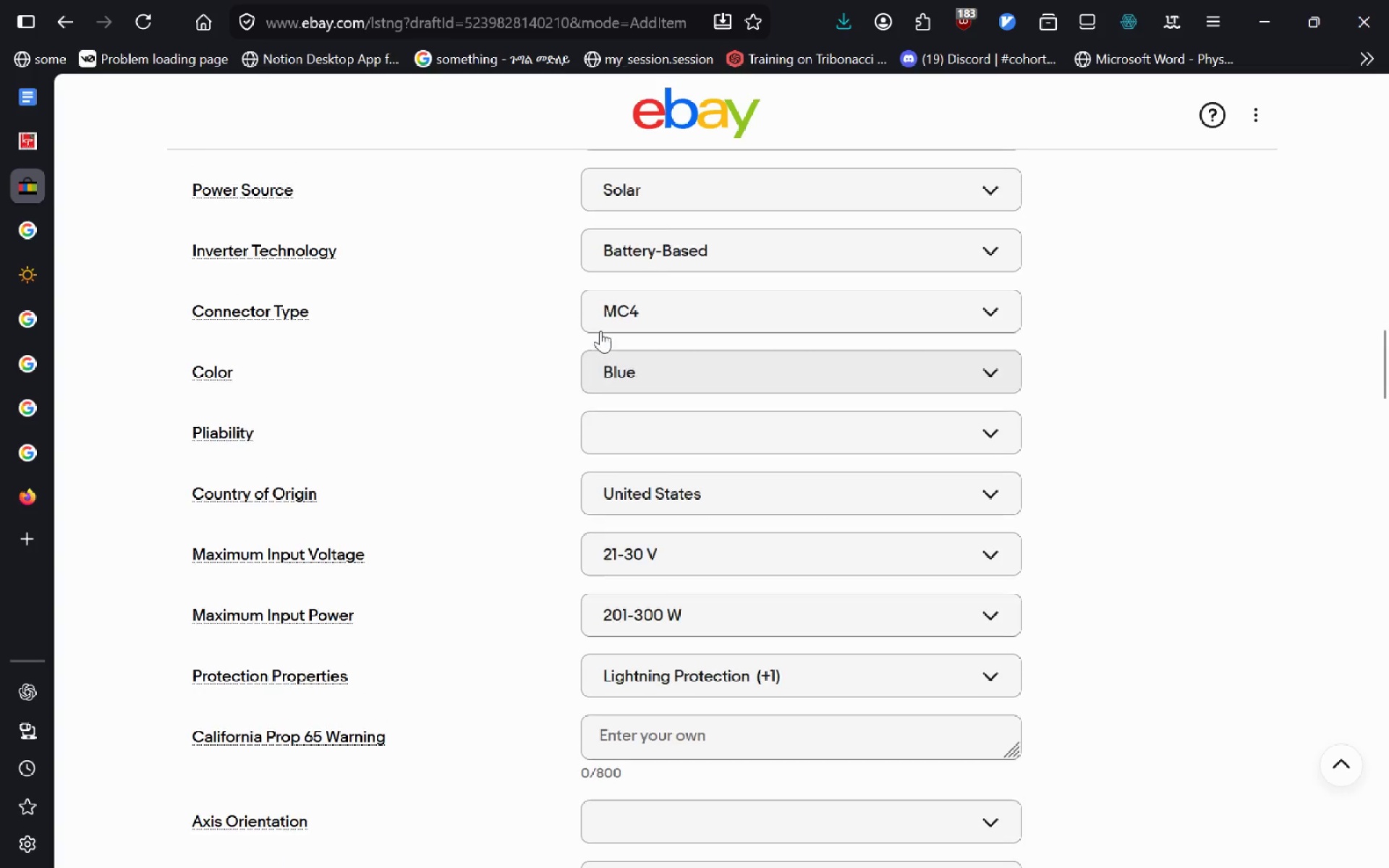 
wait(16.77)
 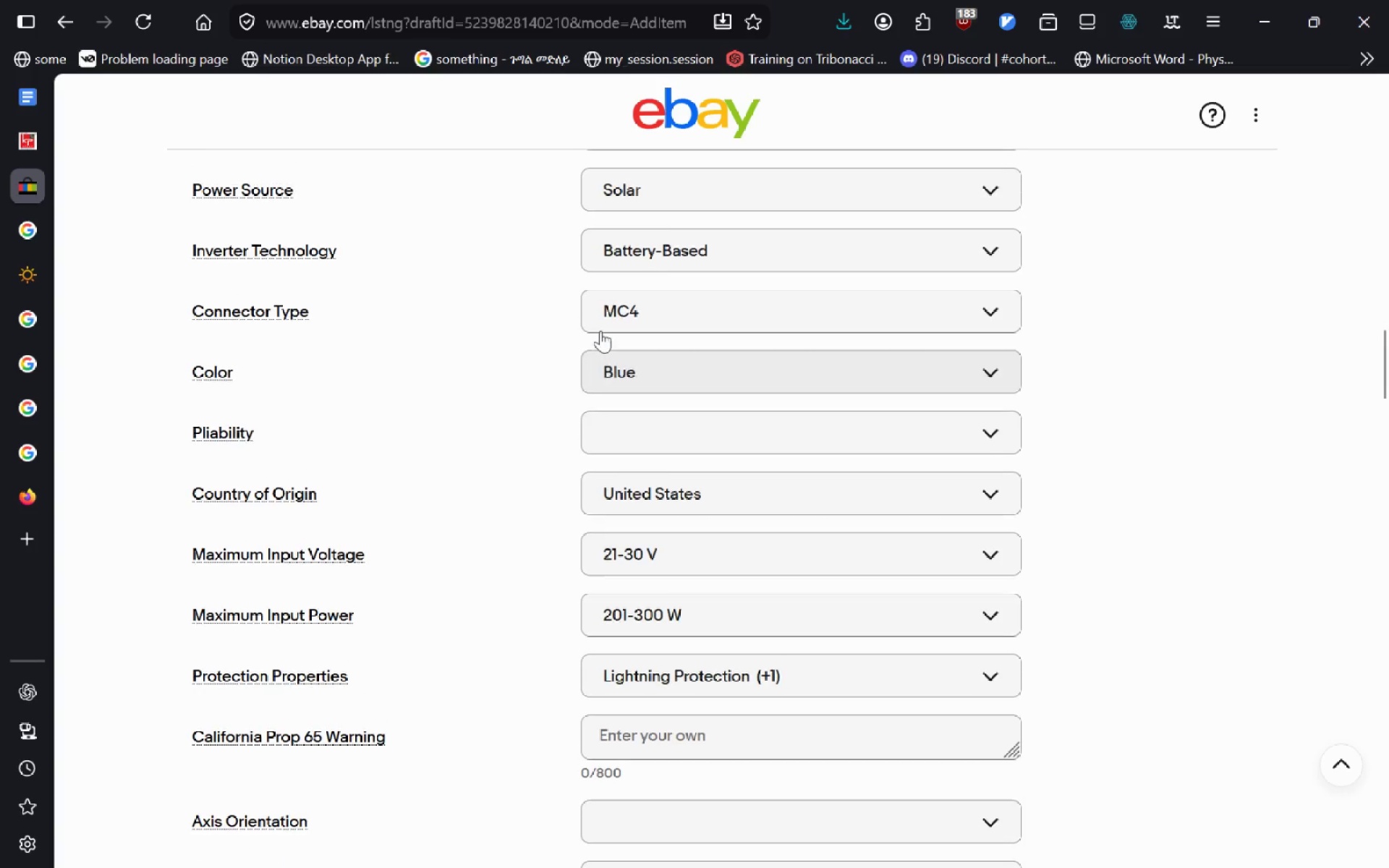 
key(Enter)
 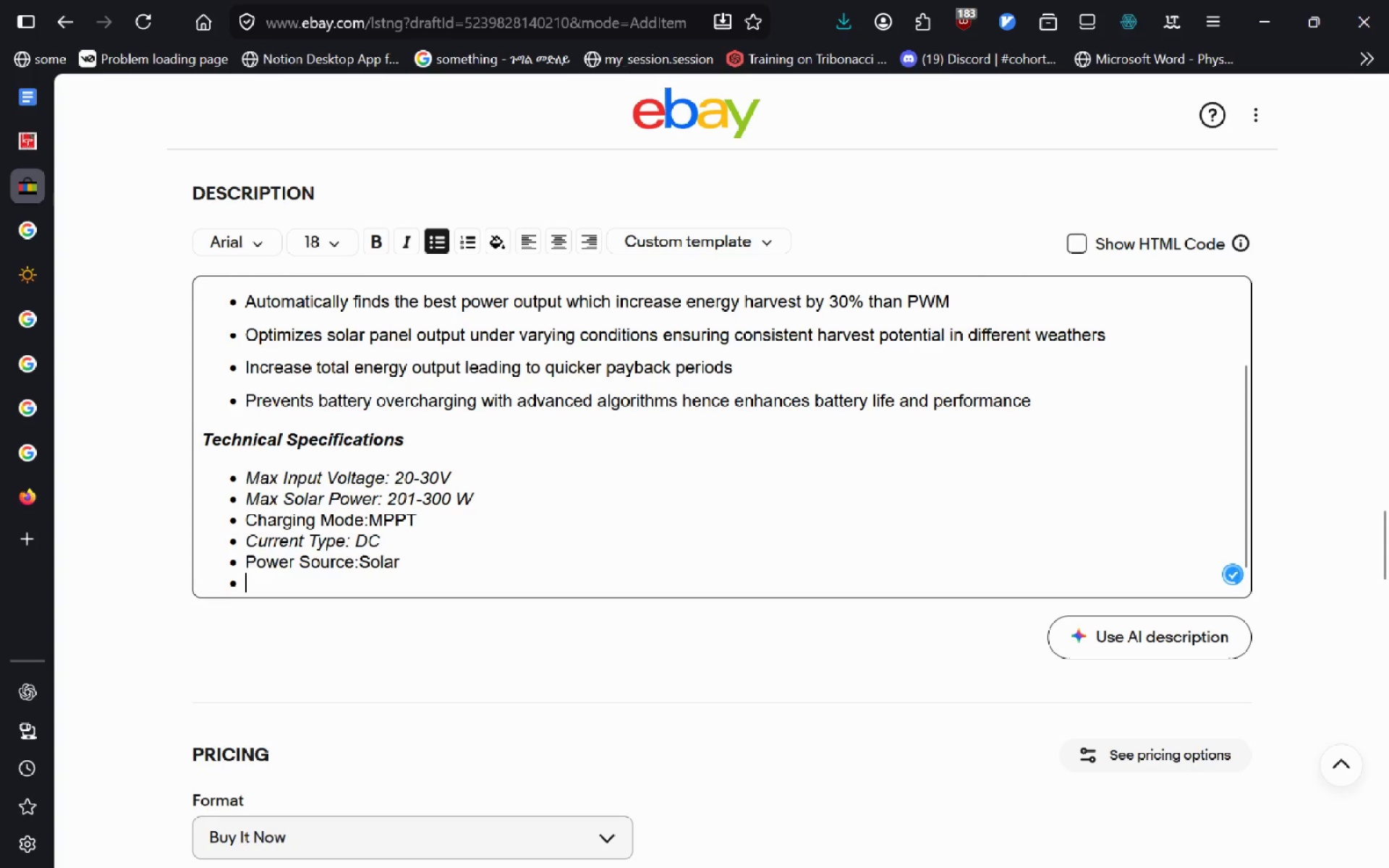 
type(Connector Type: MC4)
 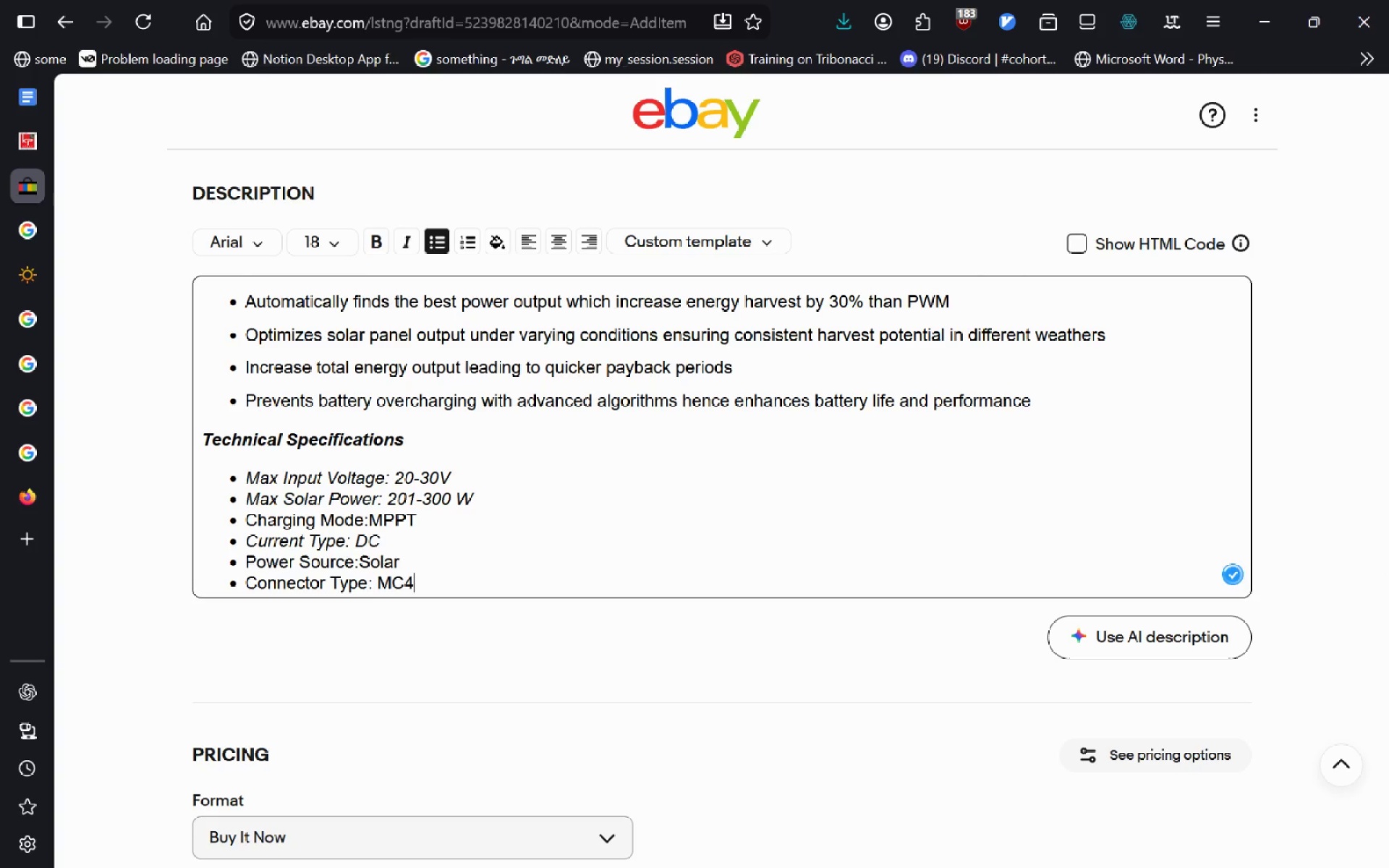 
wait(34.2)
 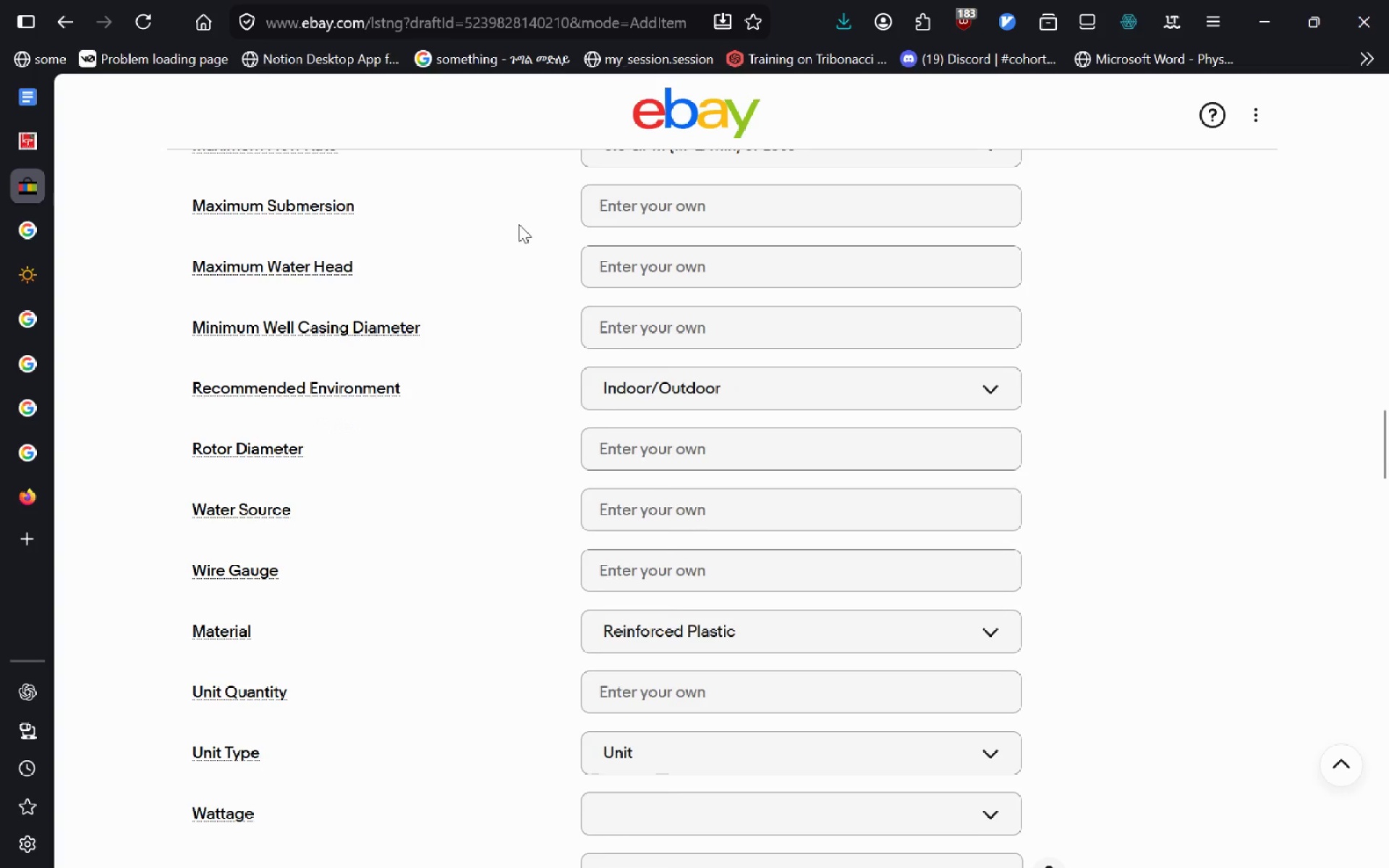 
left_click([755, 531])
 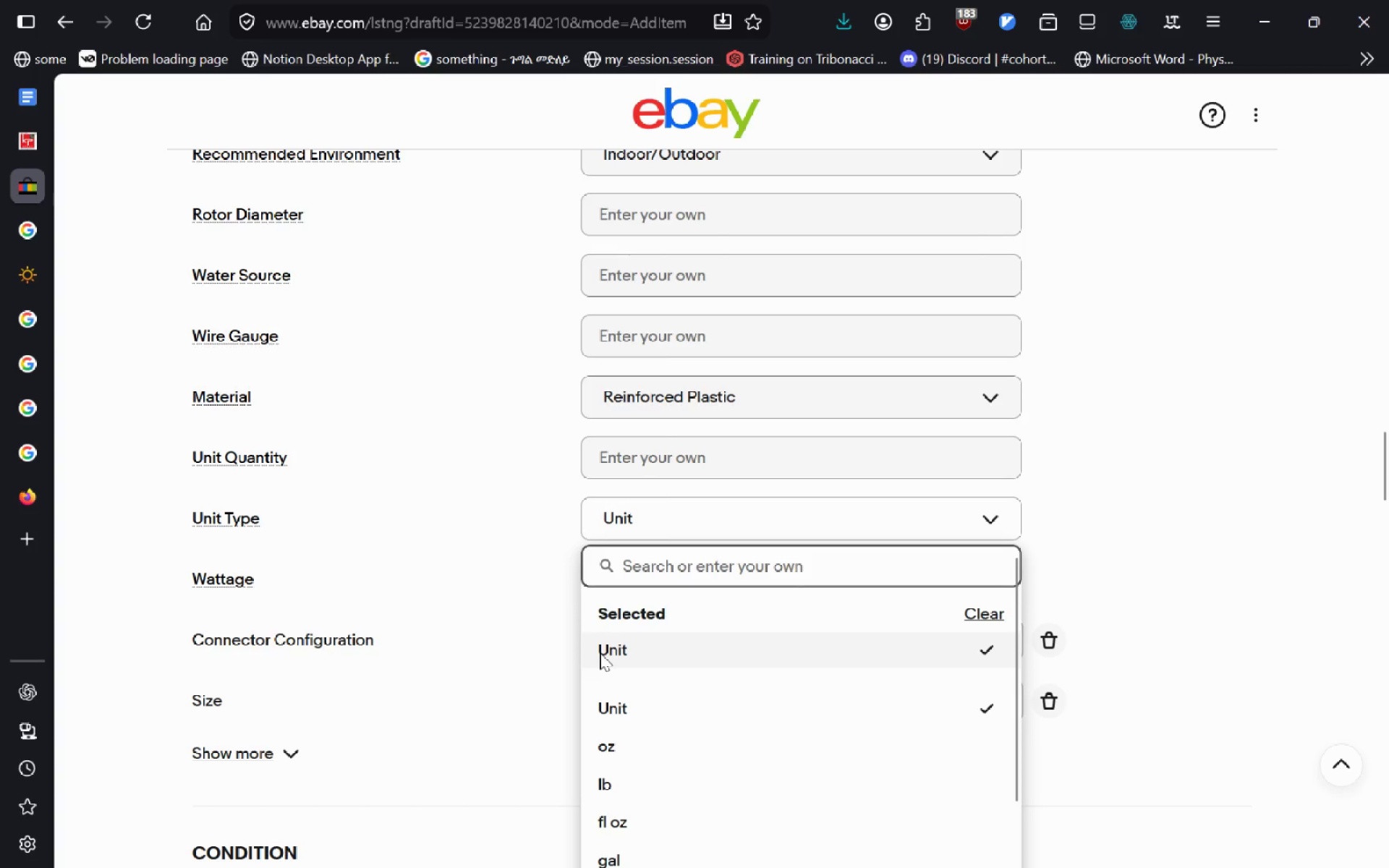 
left_click([498, 545])
 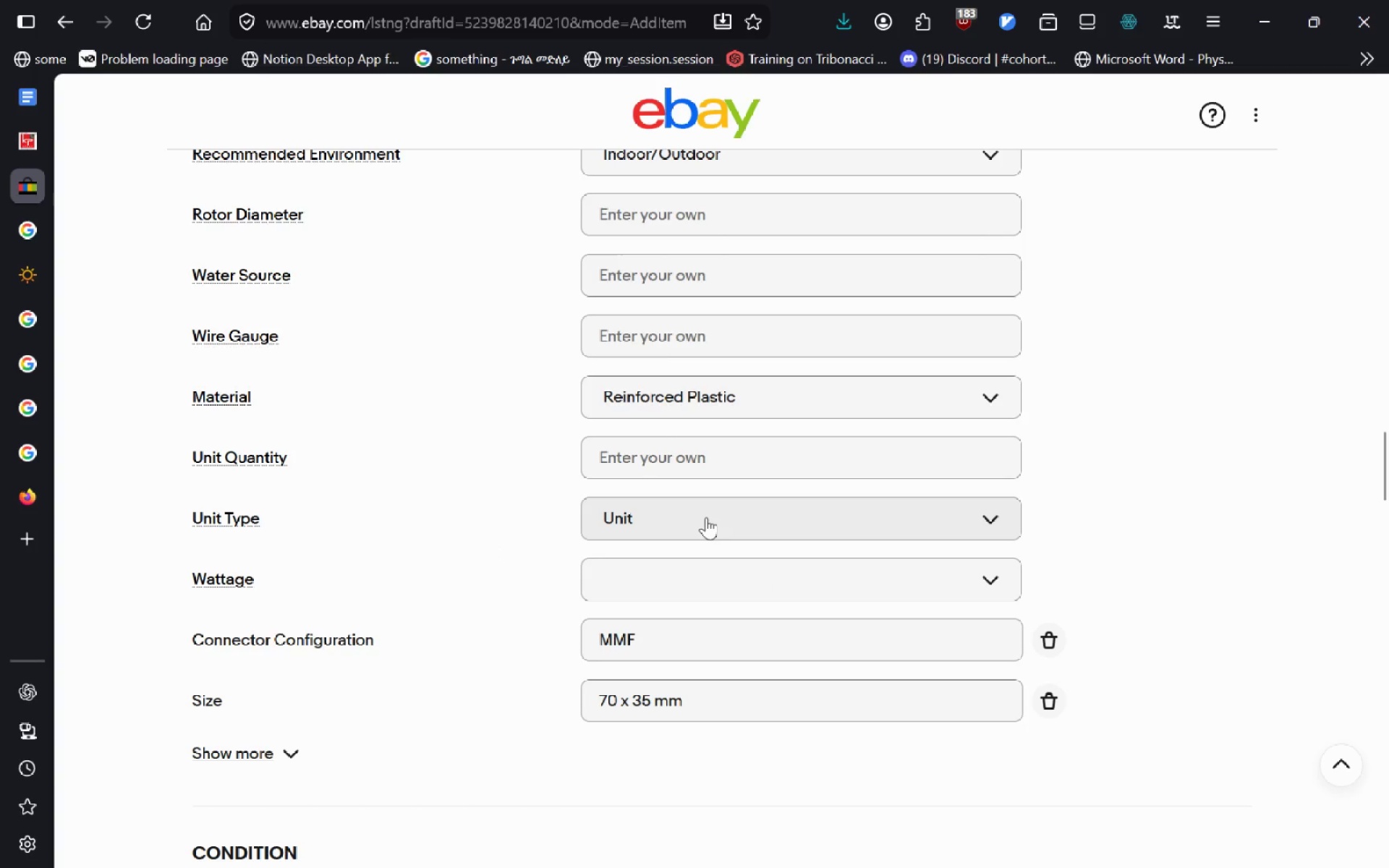 
left_click([706, 517])
 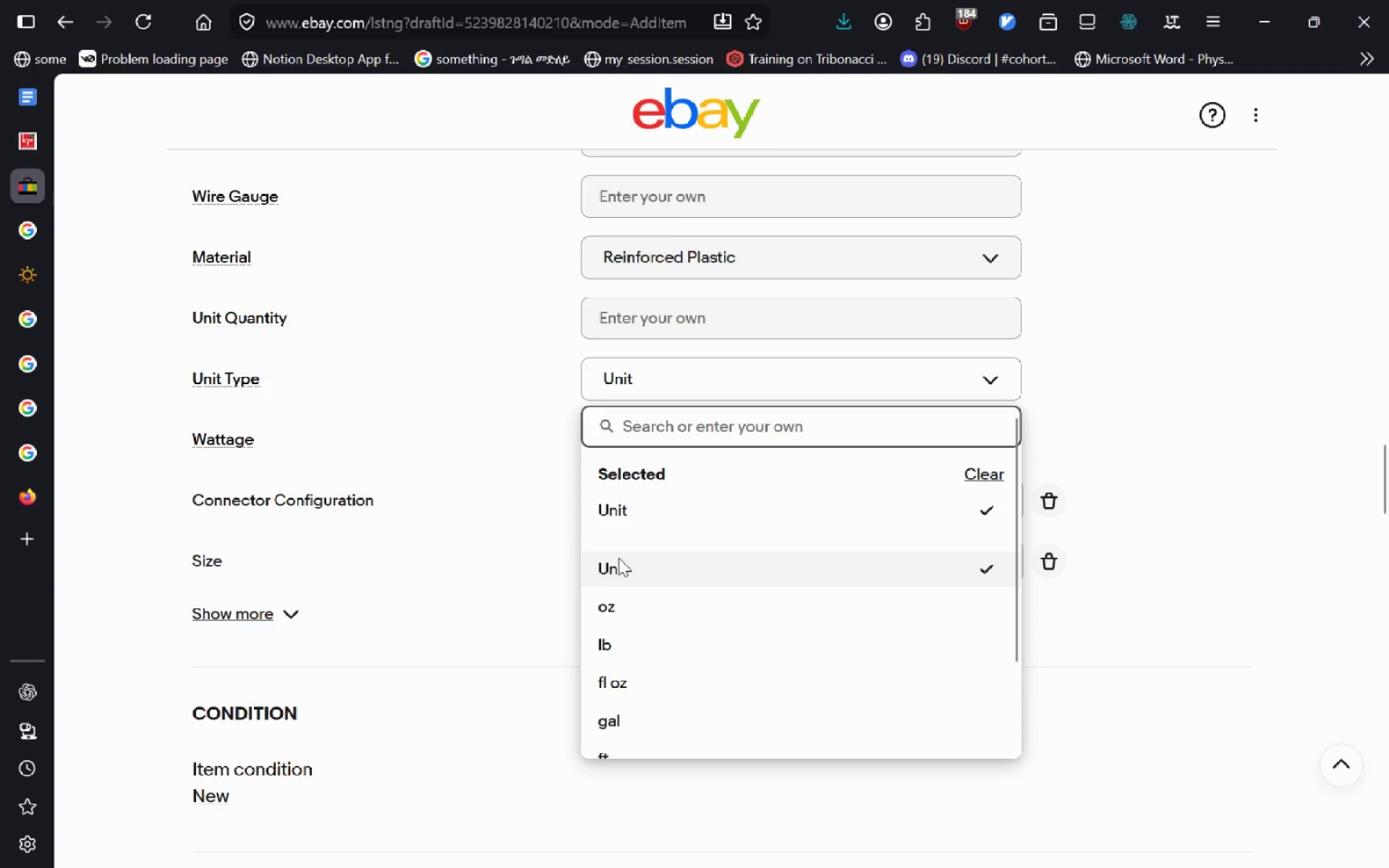 
left_click([408, 320])
 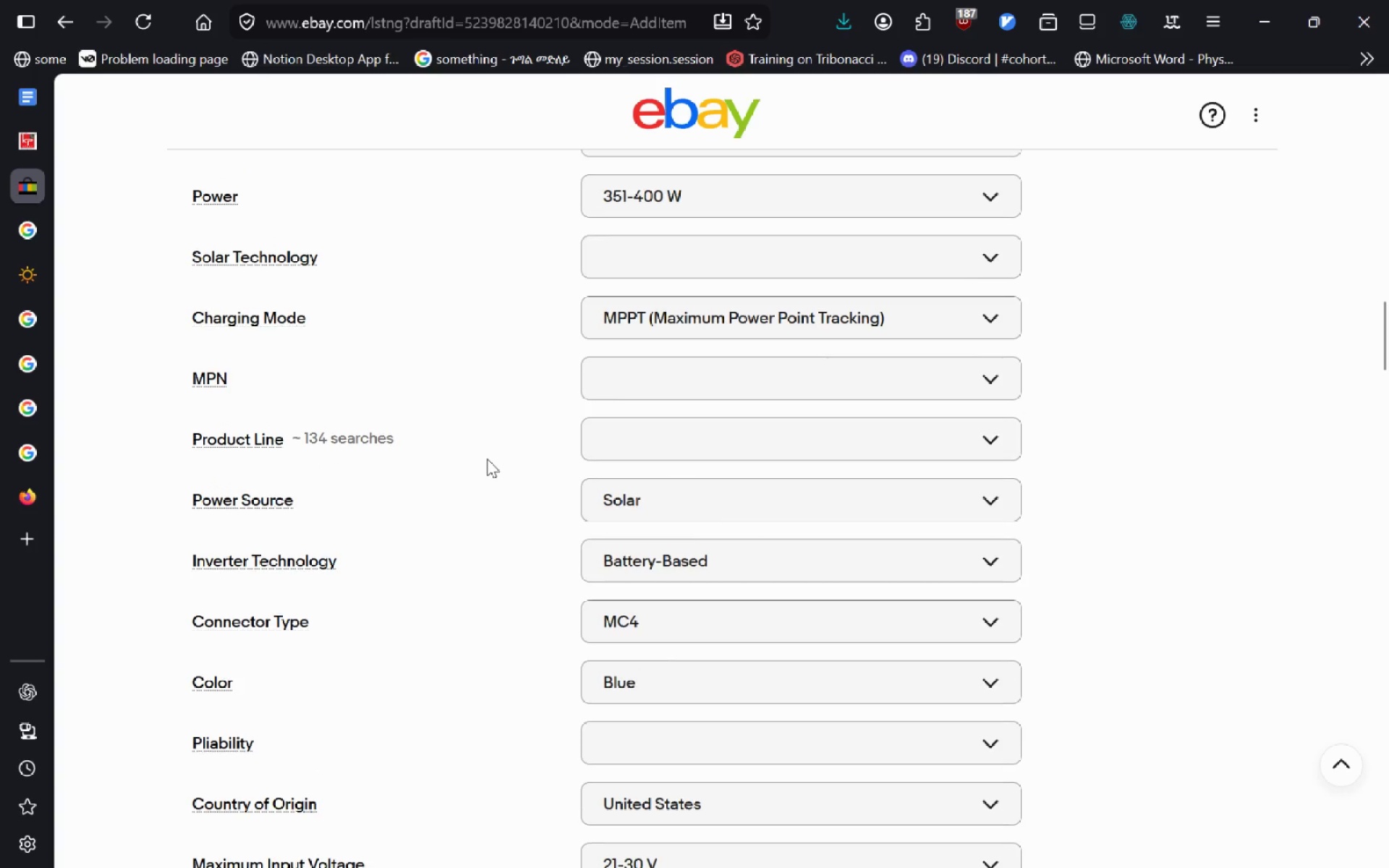 
wait(22.31)
 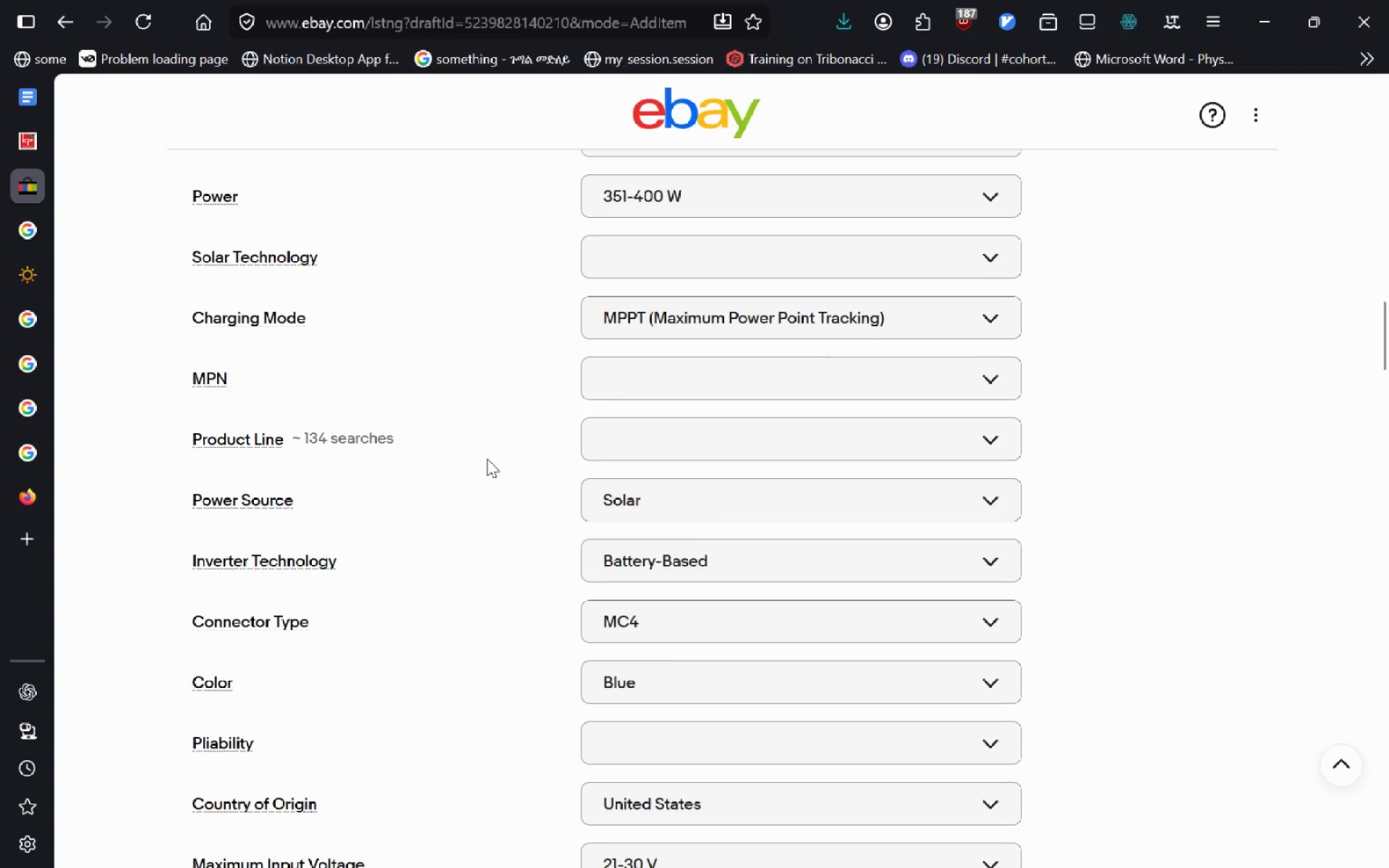 
left_click([994, 847])